 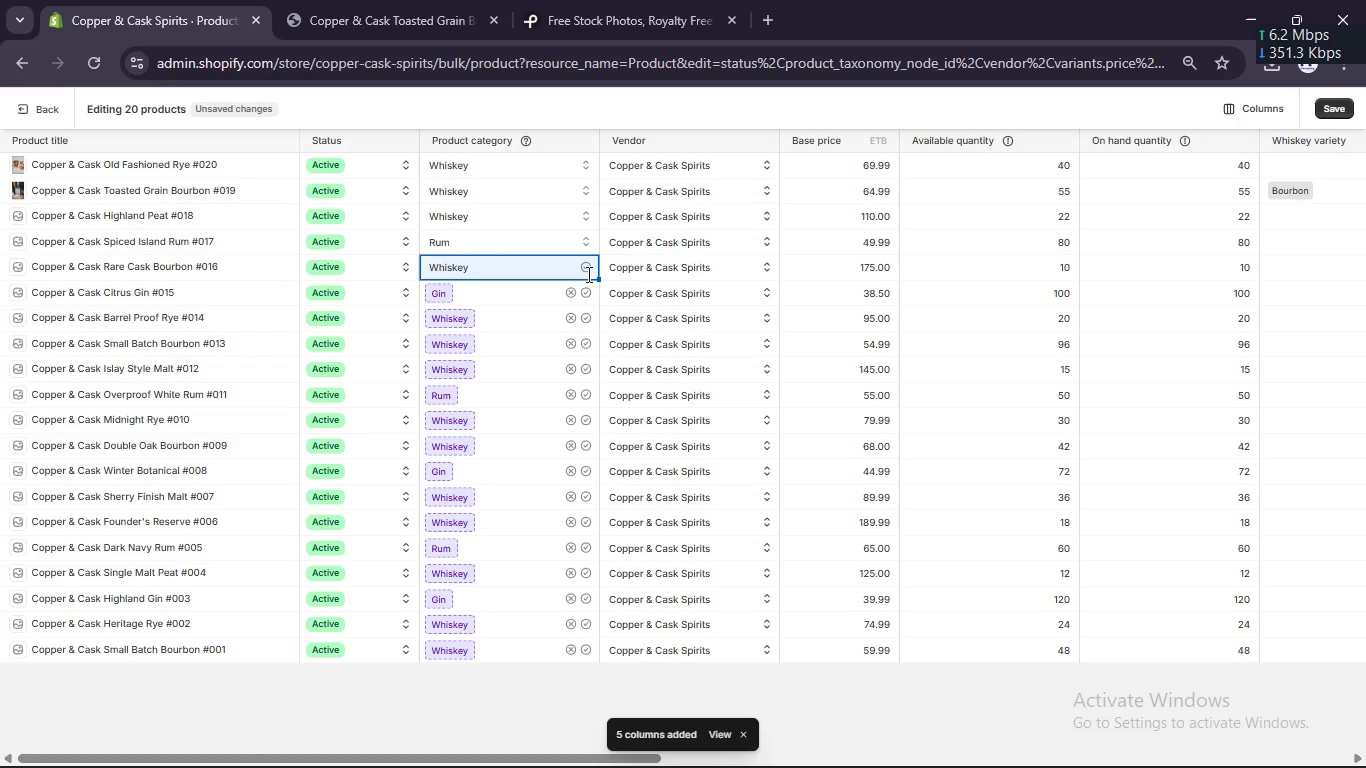 
double_click([587, 293])
 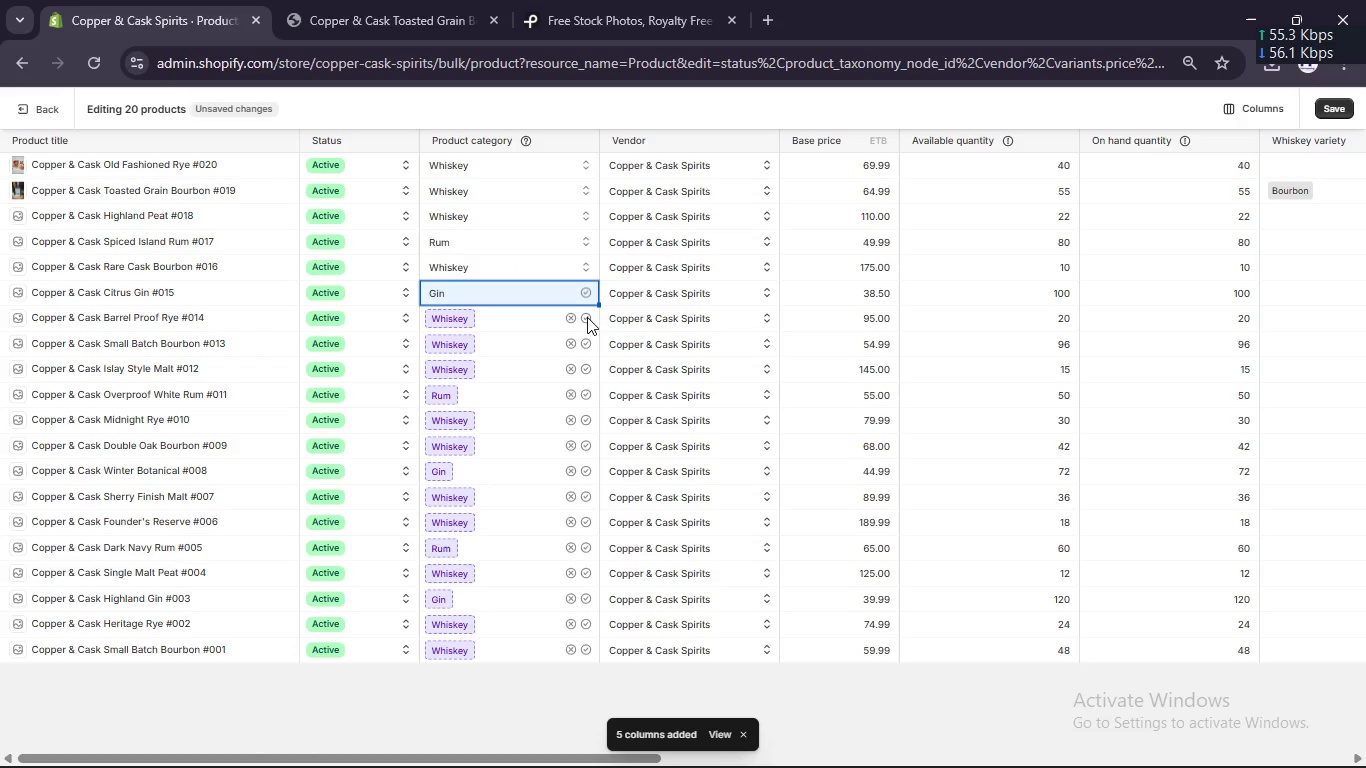 
left_click([587, 318])
 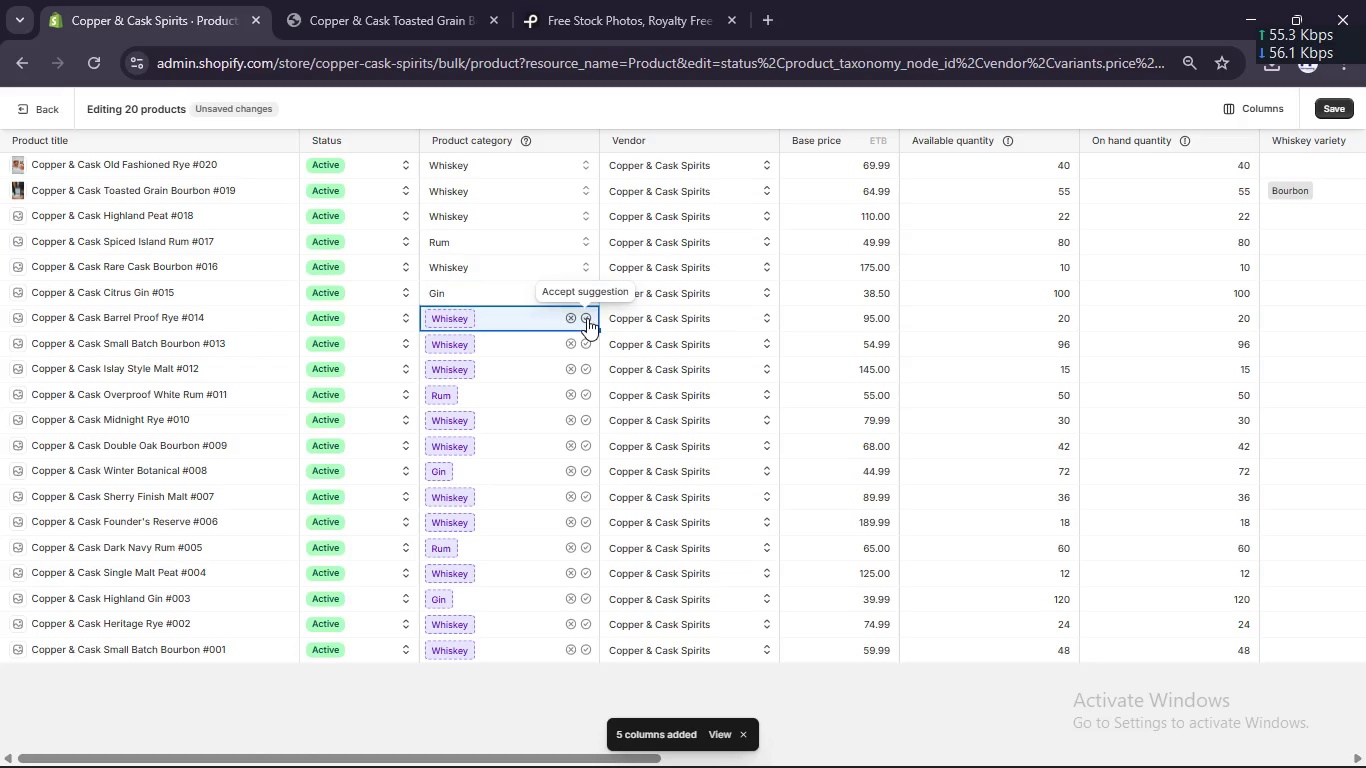 
left_click([587, 318])
 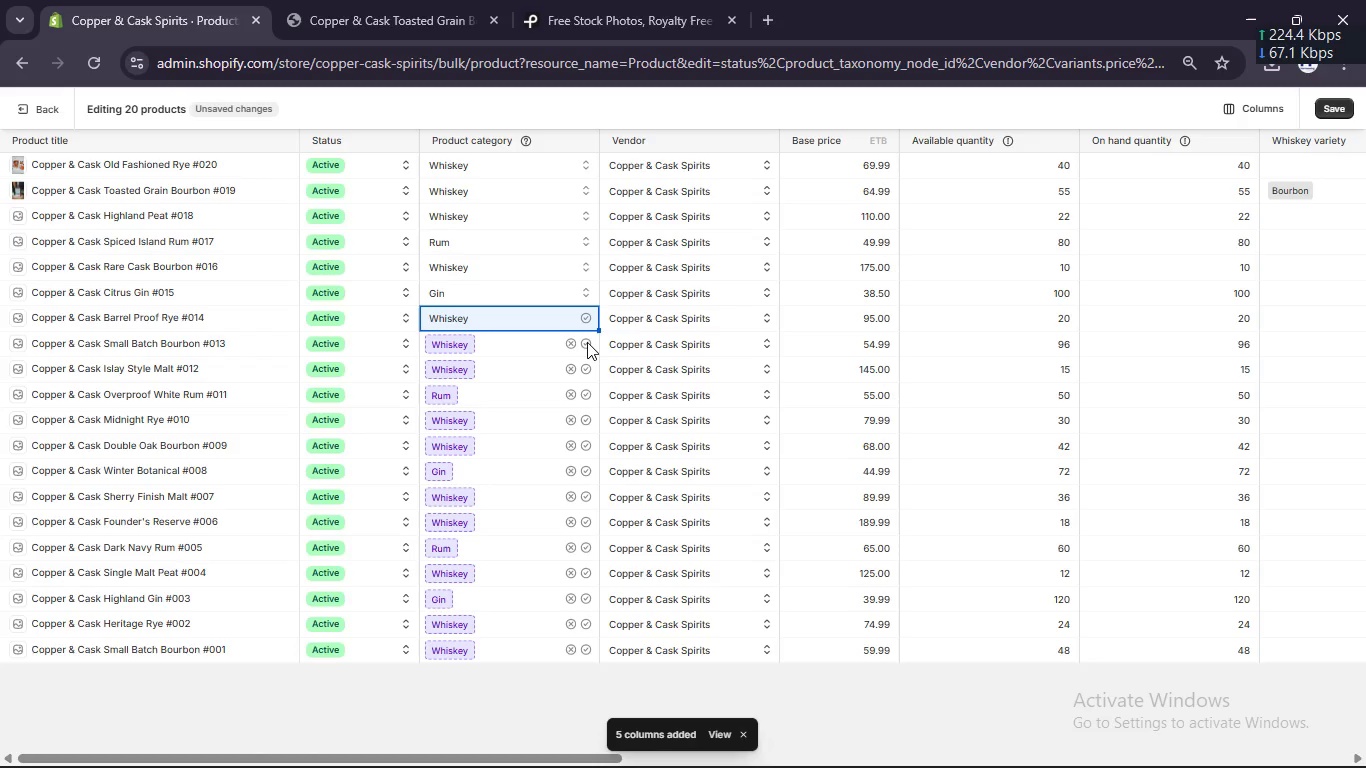 
double_click([587, 342])
 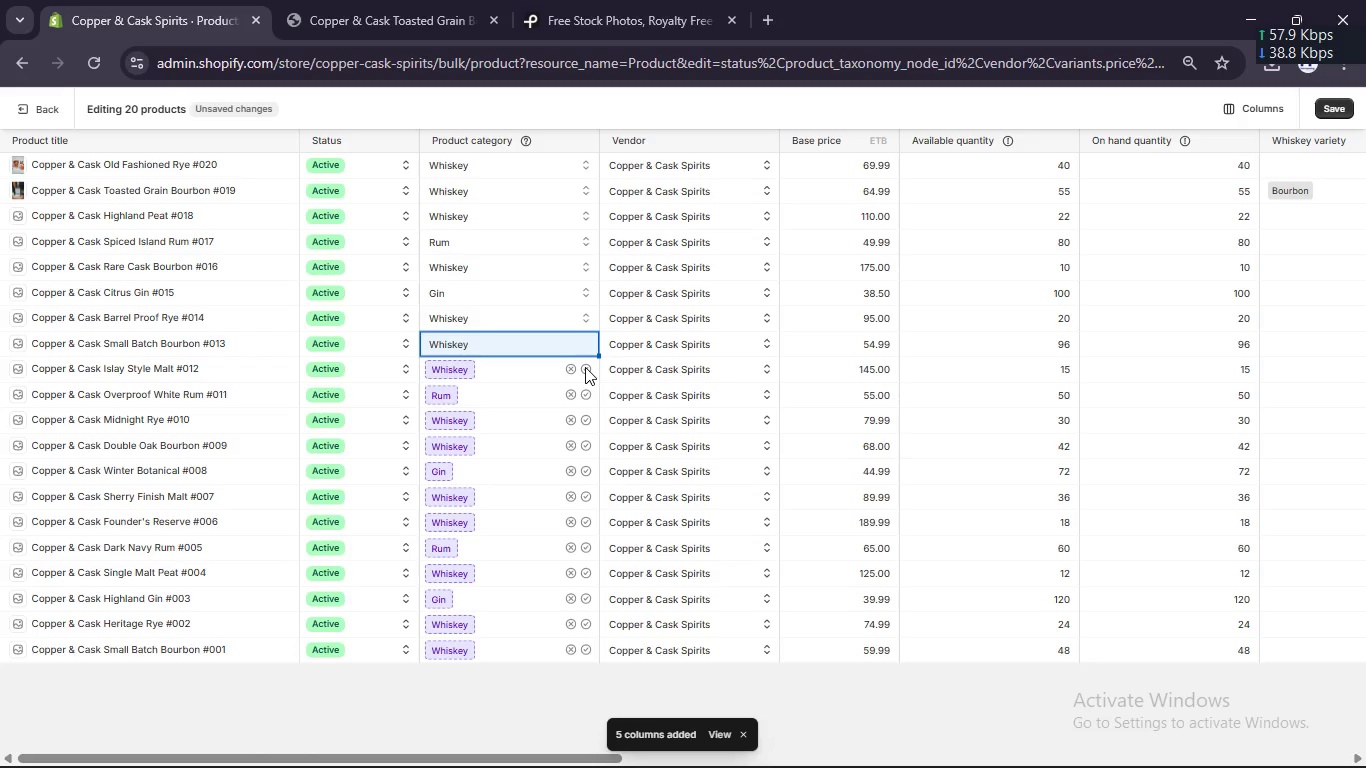 
double_click([585, 367])
 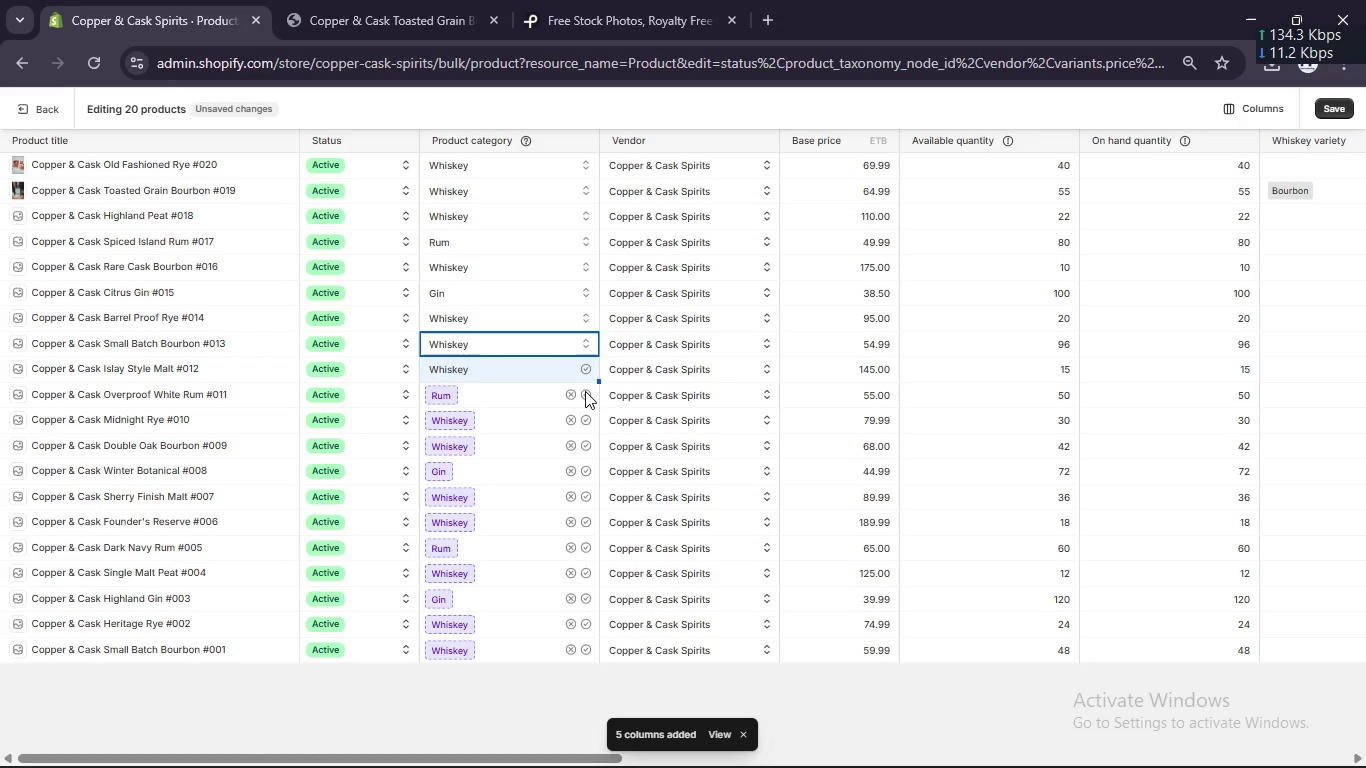 
double_click([585, 391])
 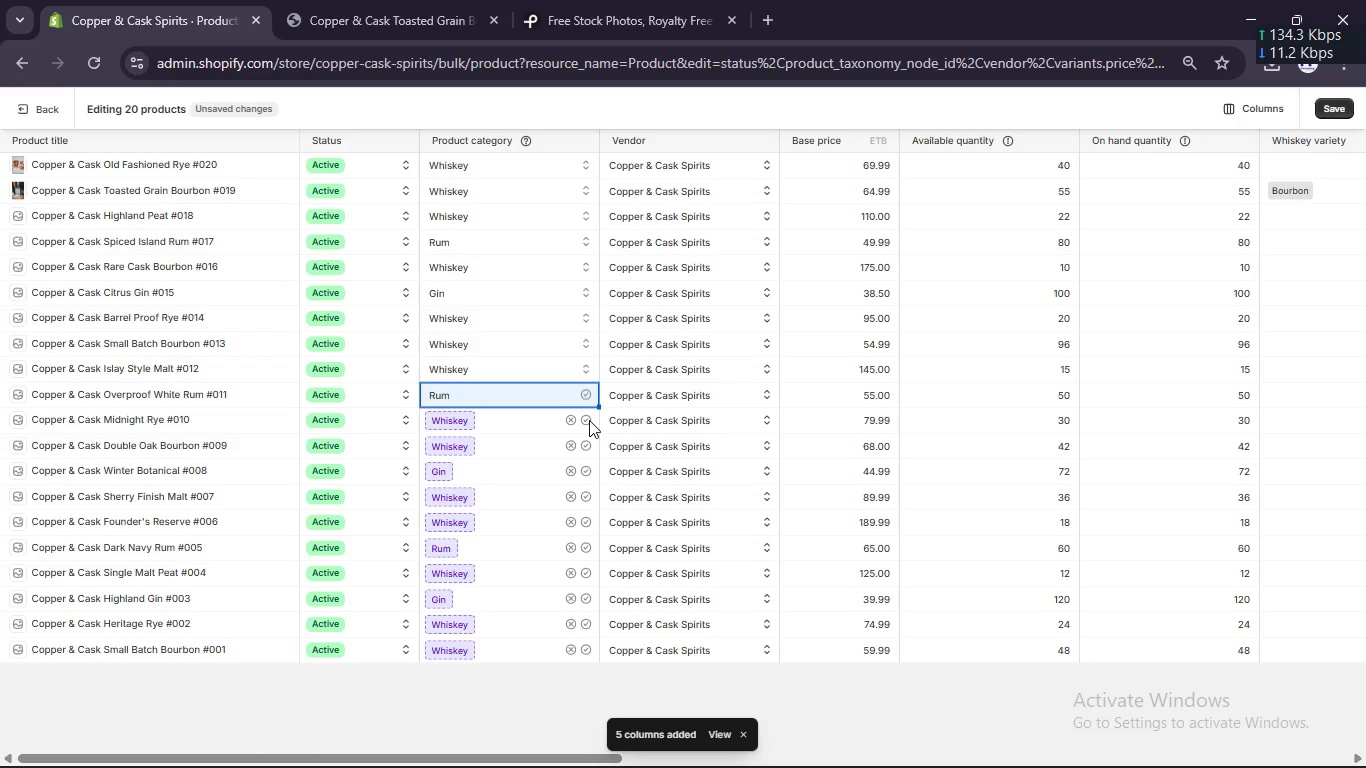 
double_click([589, 420])
 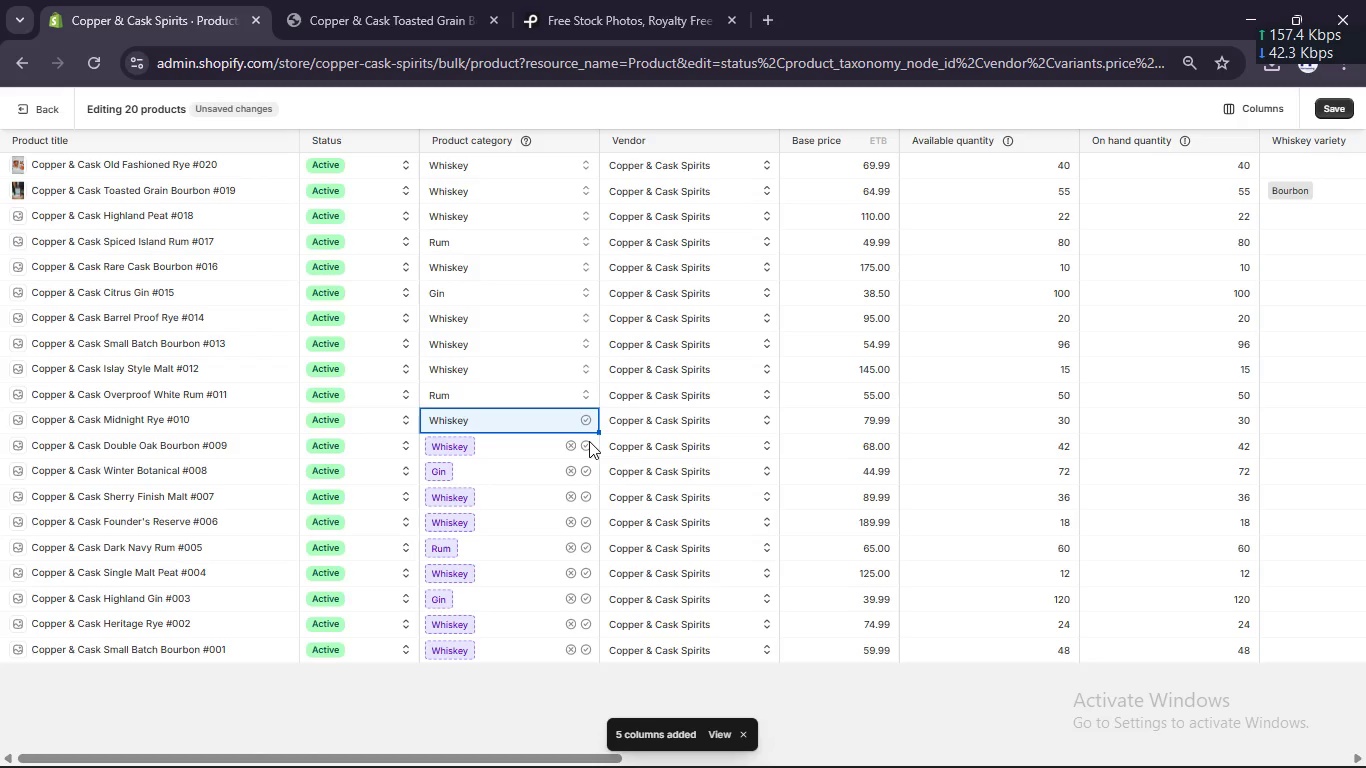 
double_click([589, 441])
 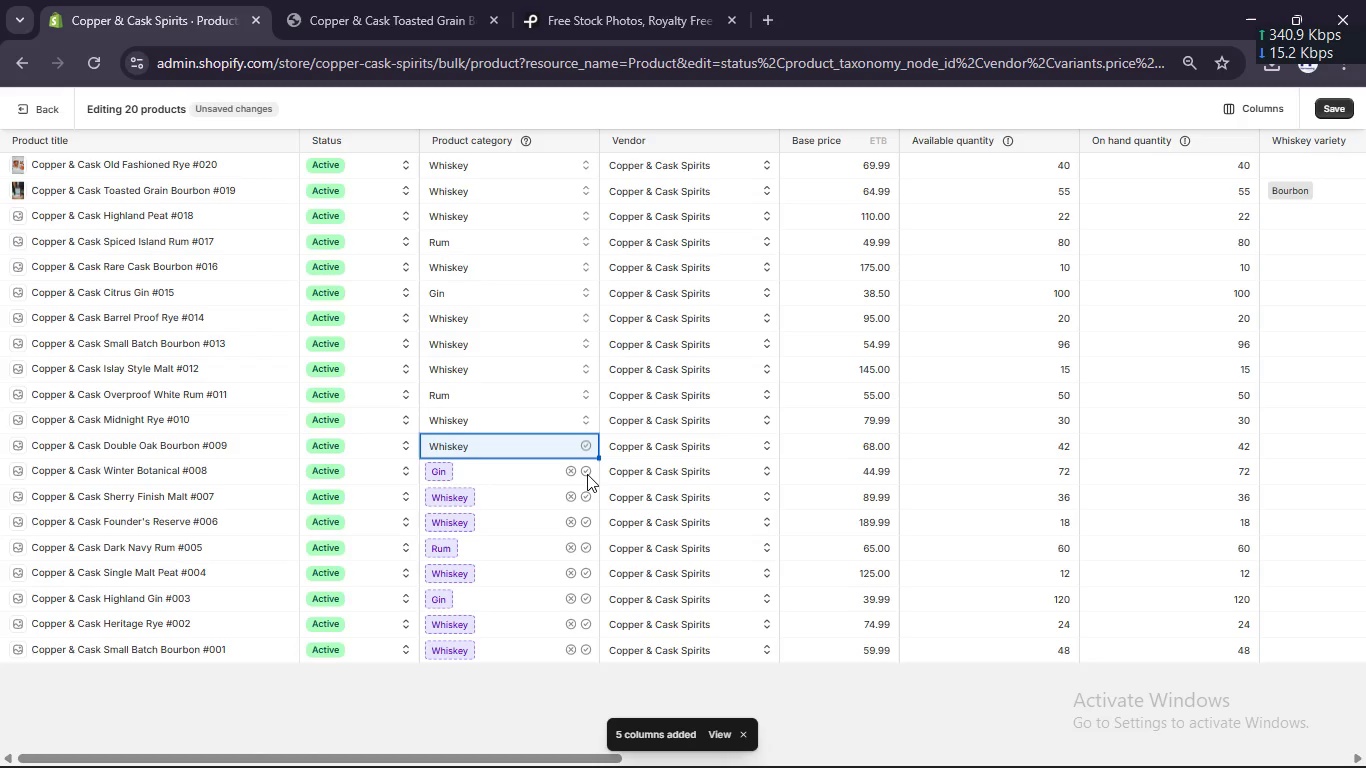 
double_click([587, 474])
 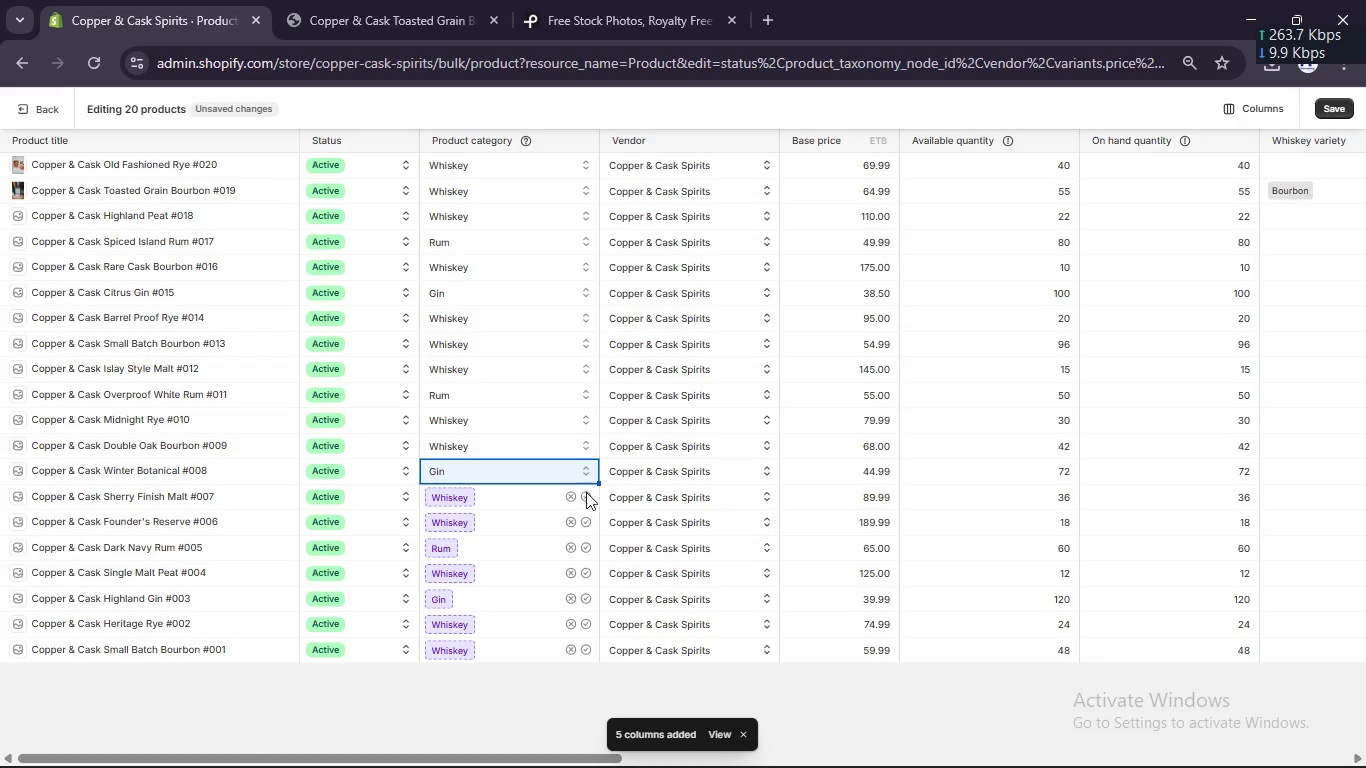 
double_click([586, 496])
 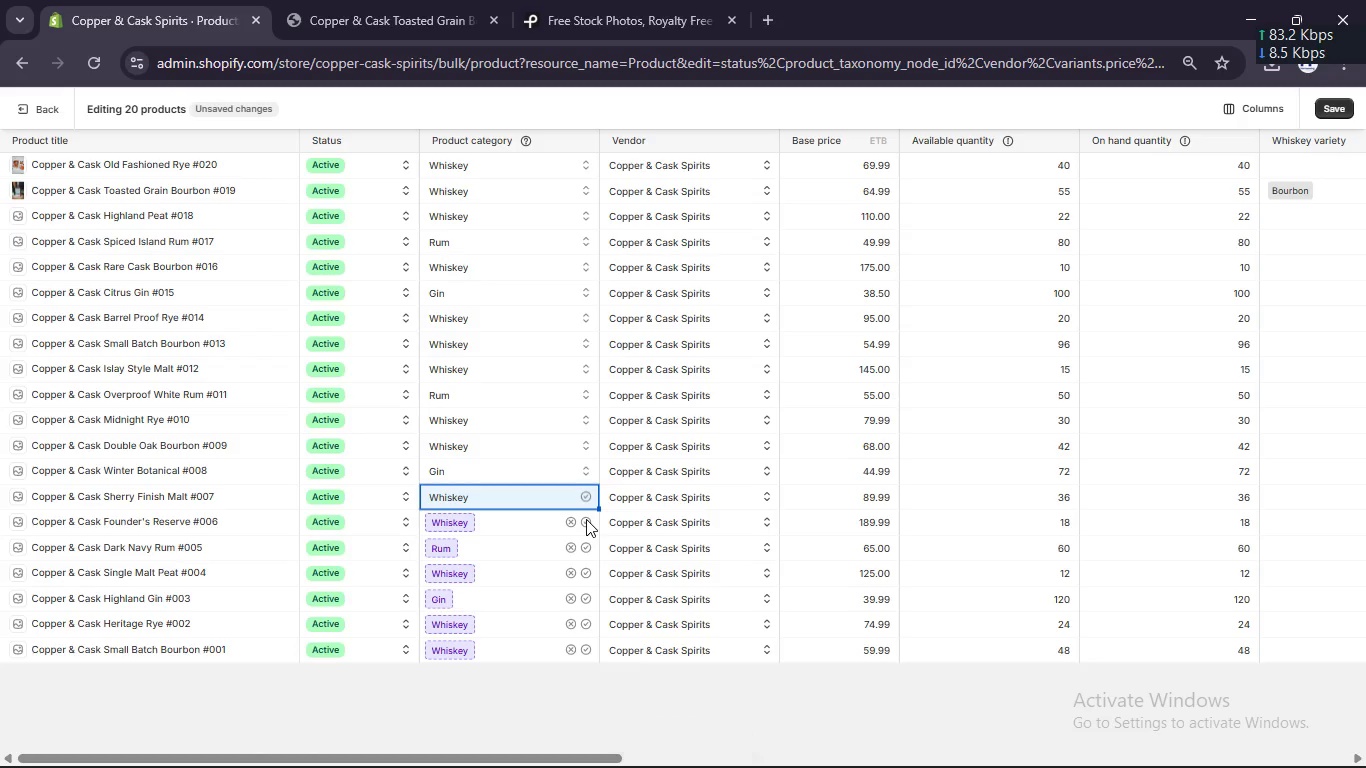 
double_click([585, 520])
 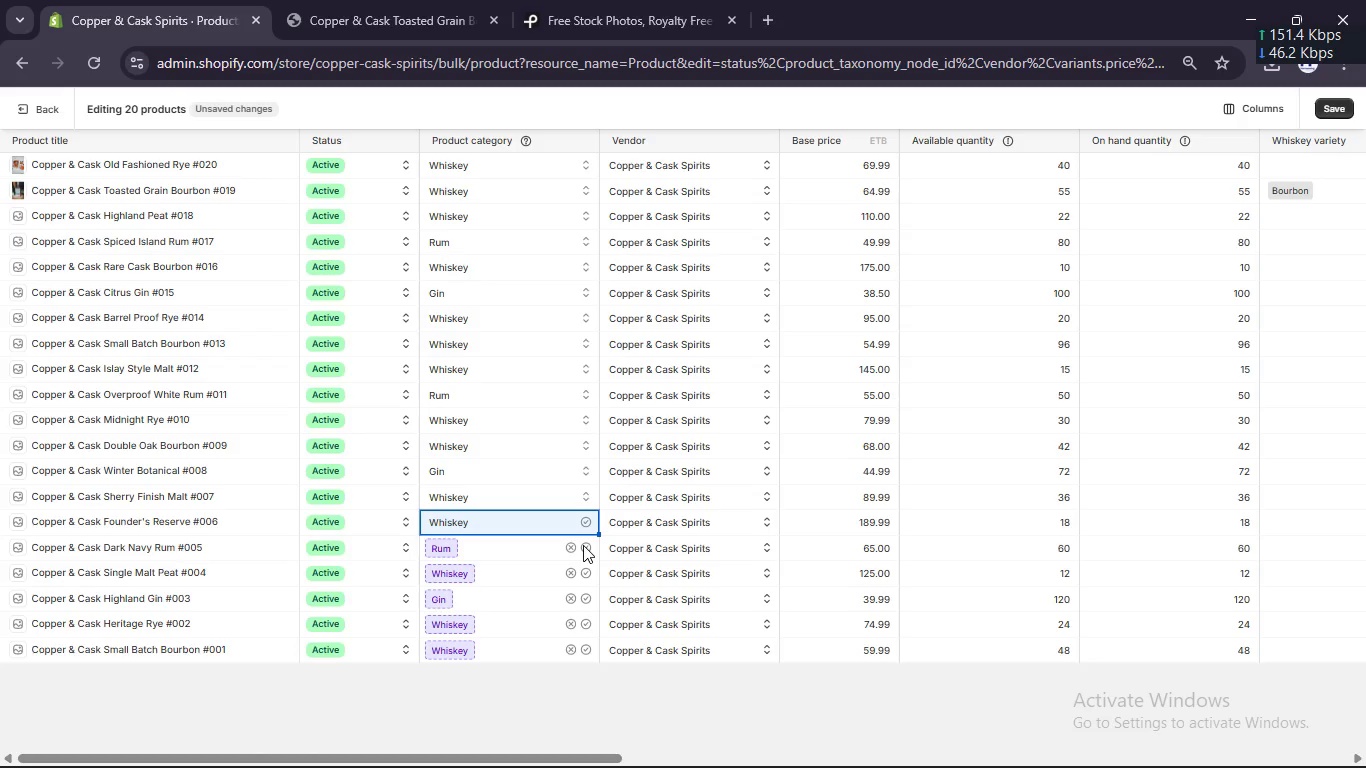 
double_click([583, 545])
 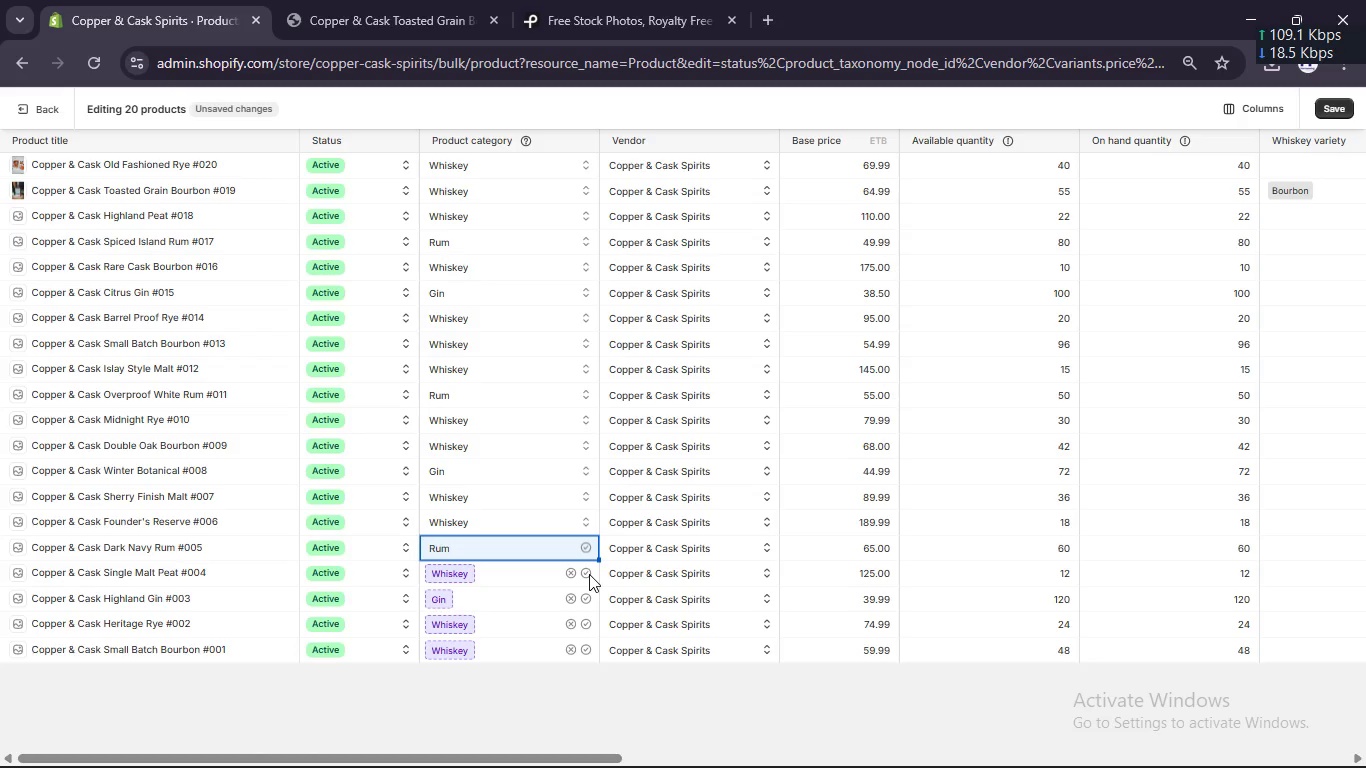 
double_click([589, 574])
 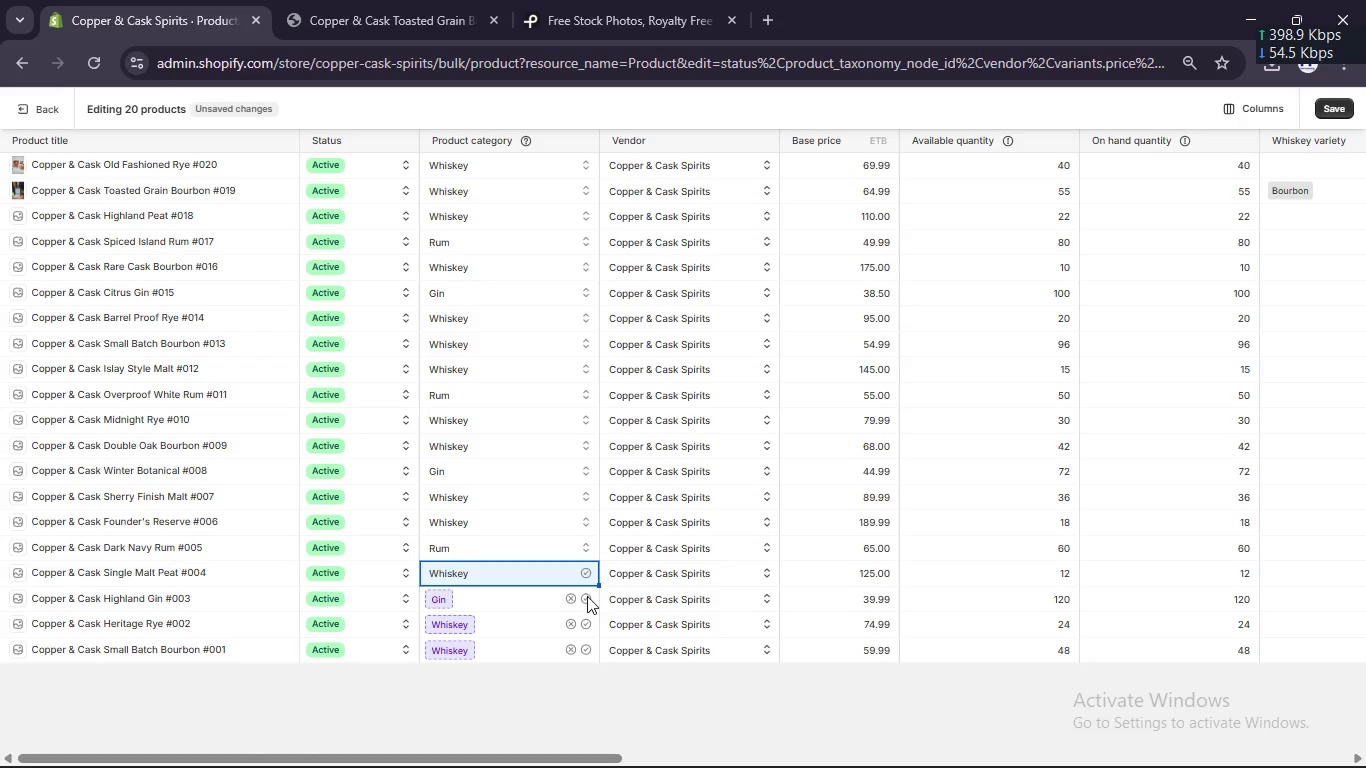 
double_click([587, 596])
 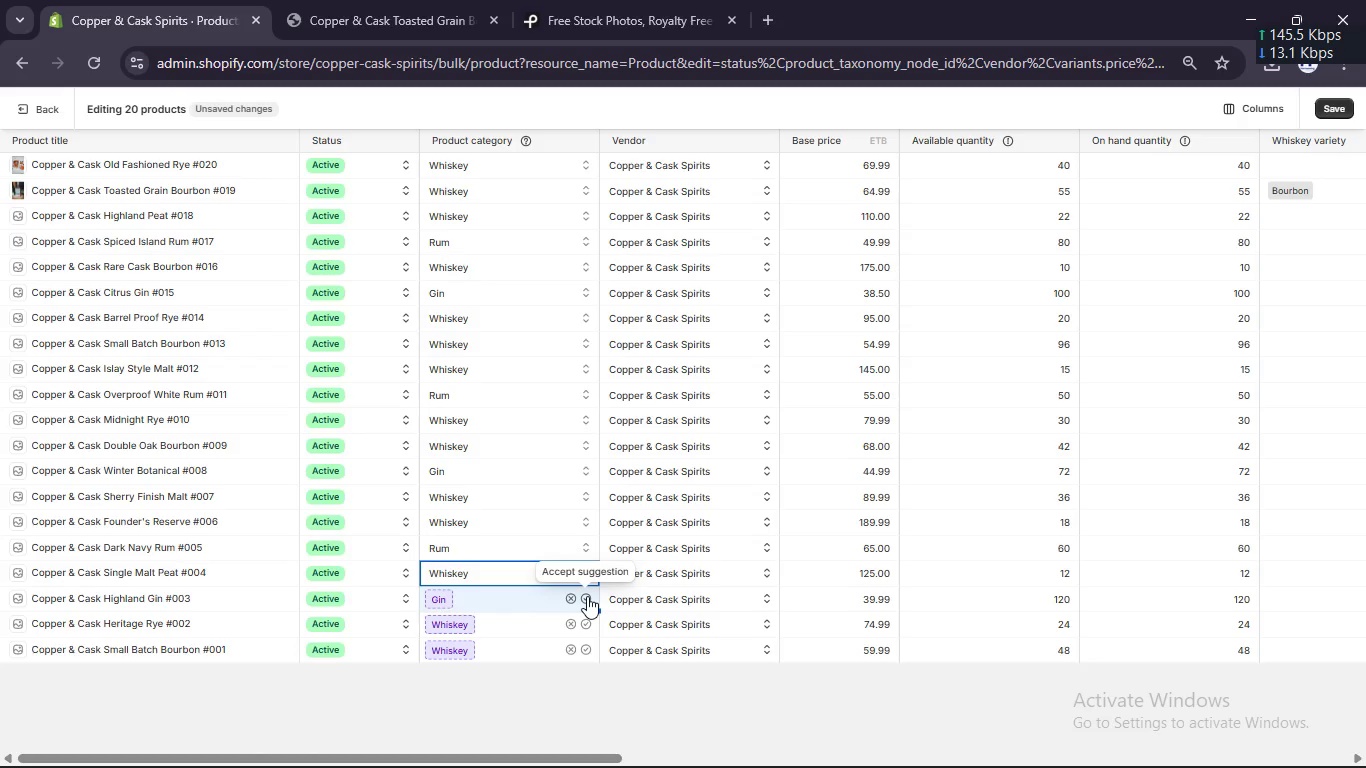 
triple_click([587, 596])
 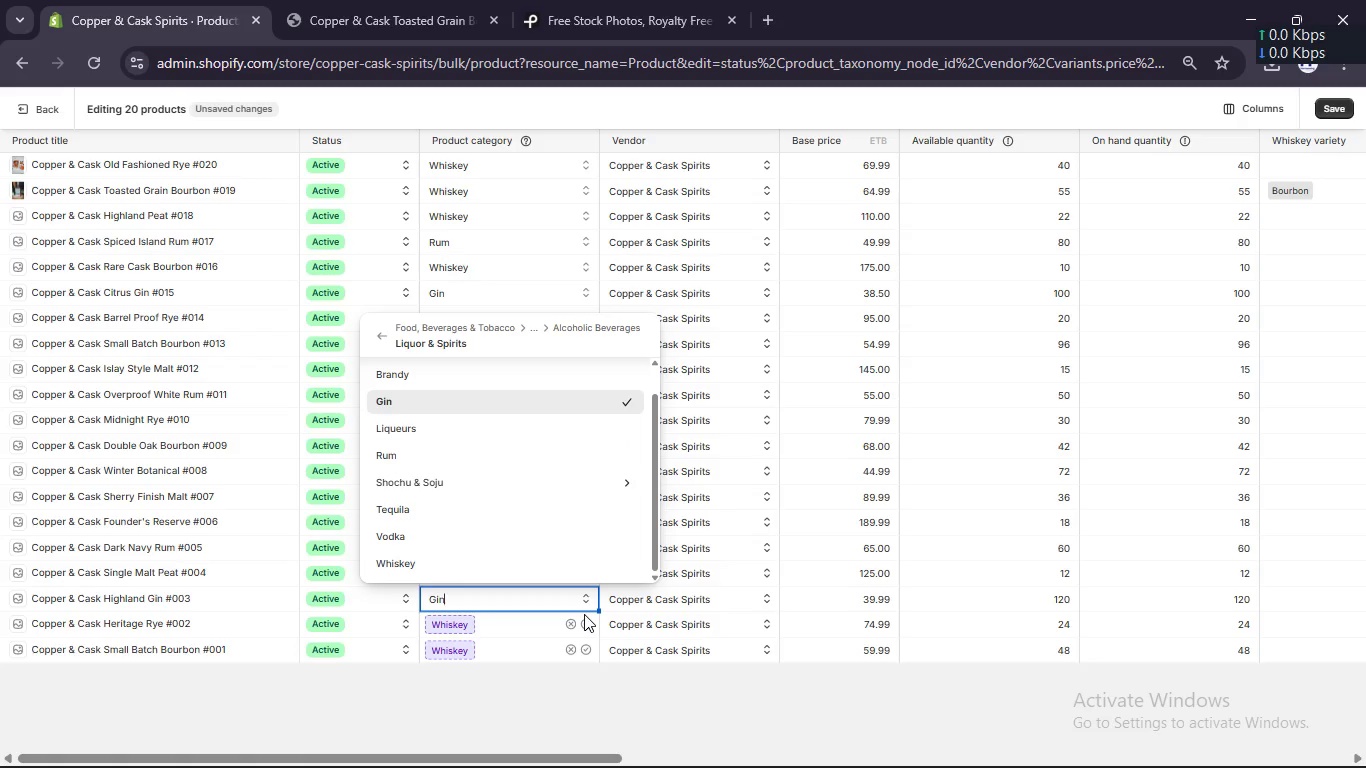 
wait(10.47)
 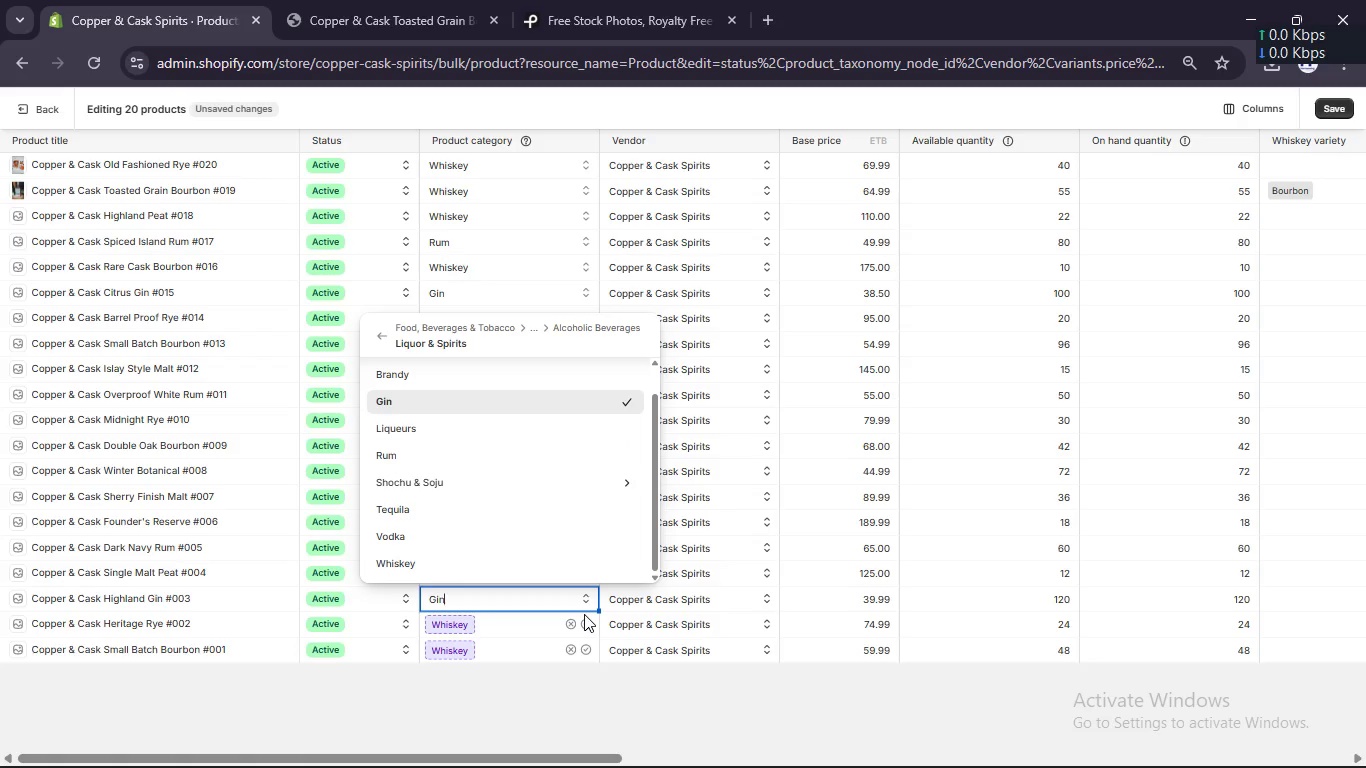 
left_click([525, 690])
 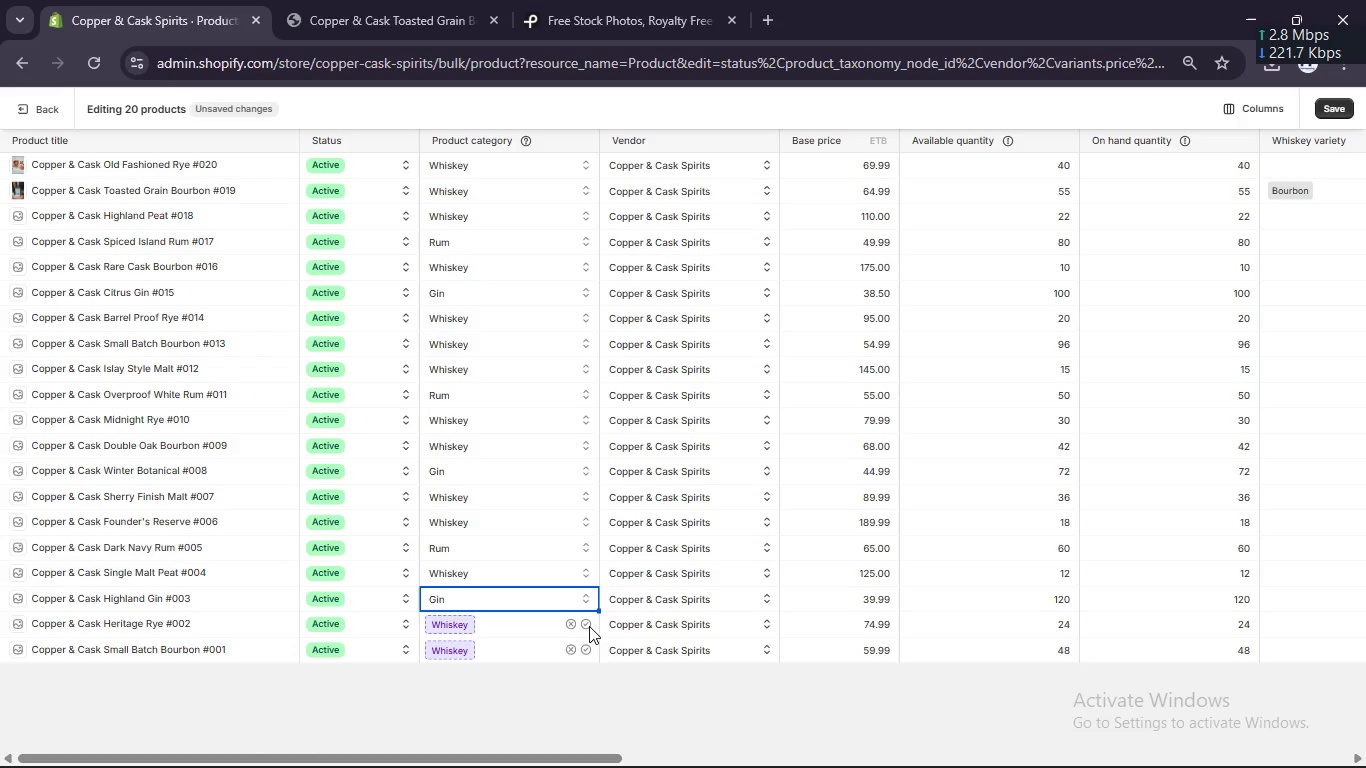 
double_click([589, 626])
 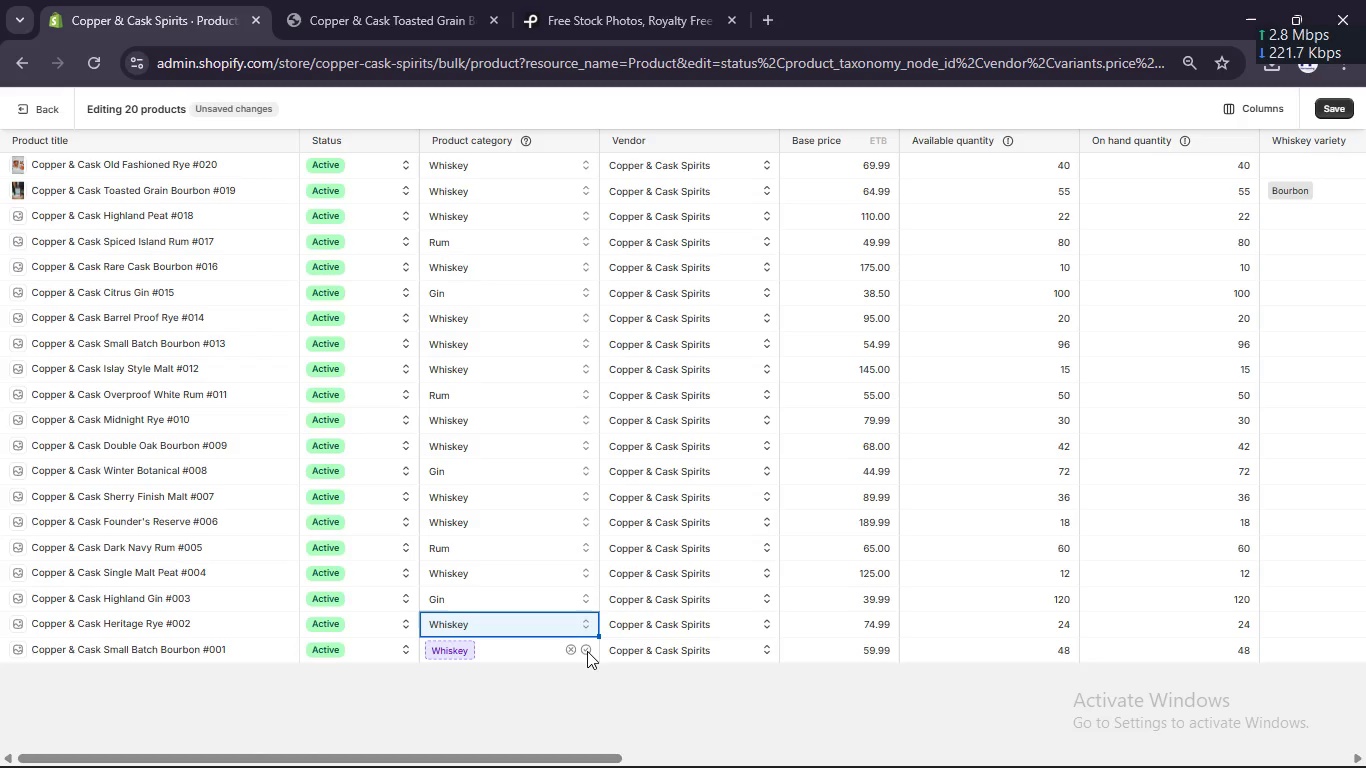 
double_click([587, 651])
 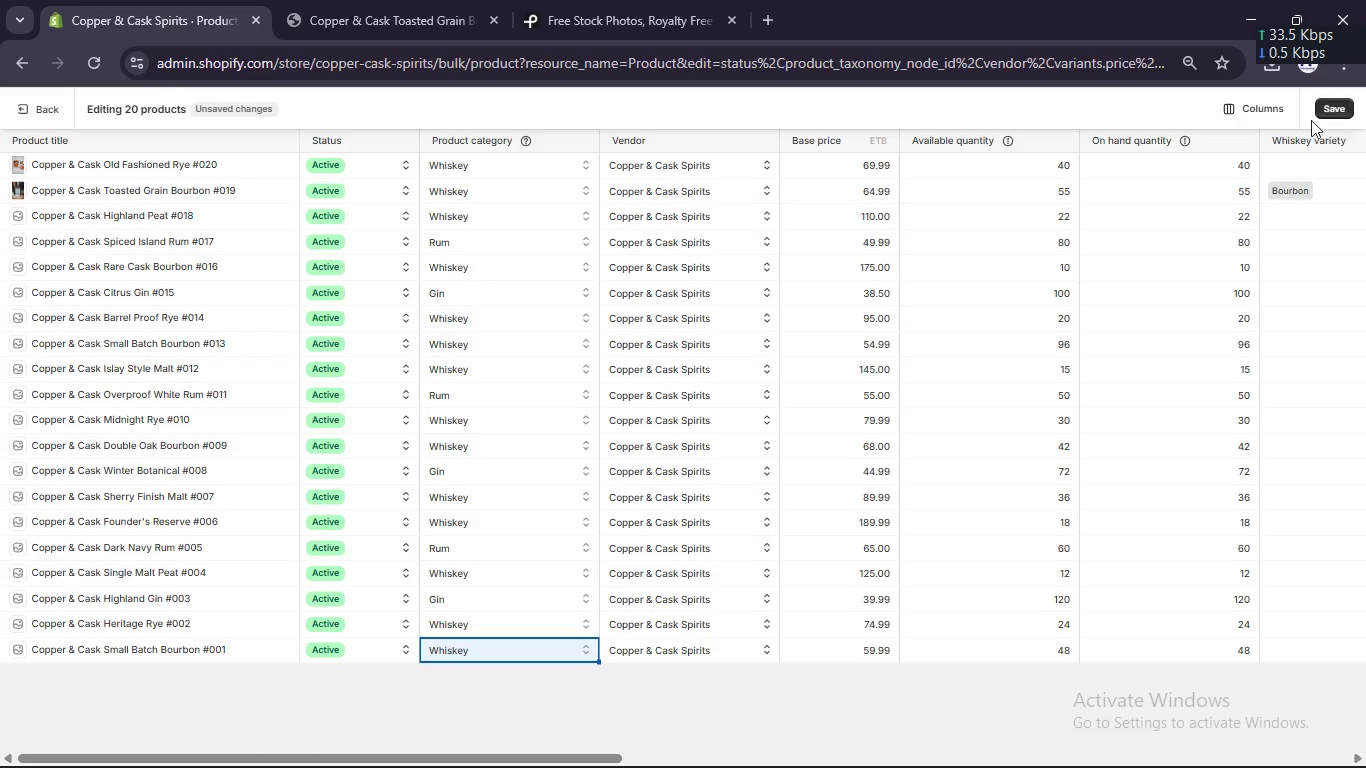 
left_click([1245, 109])
 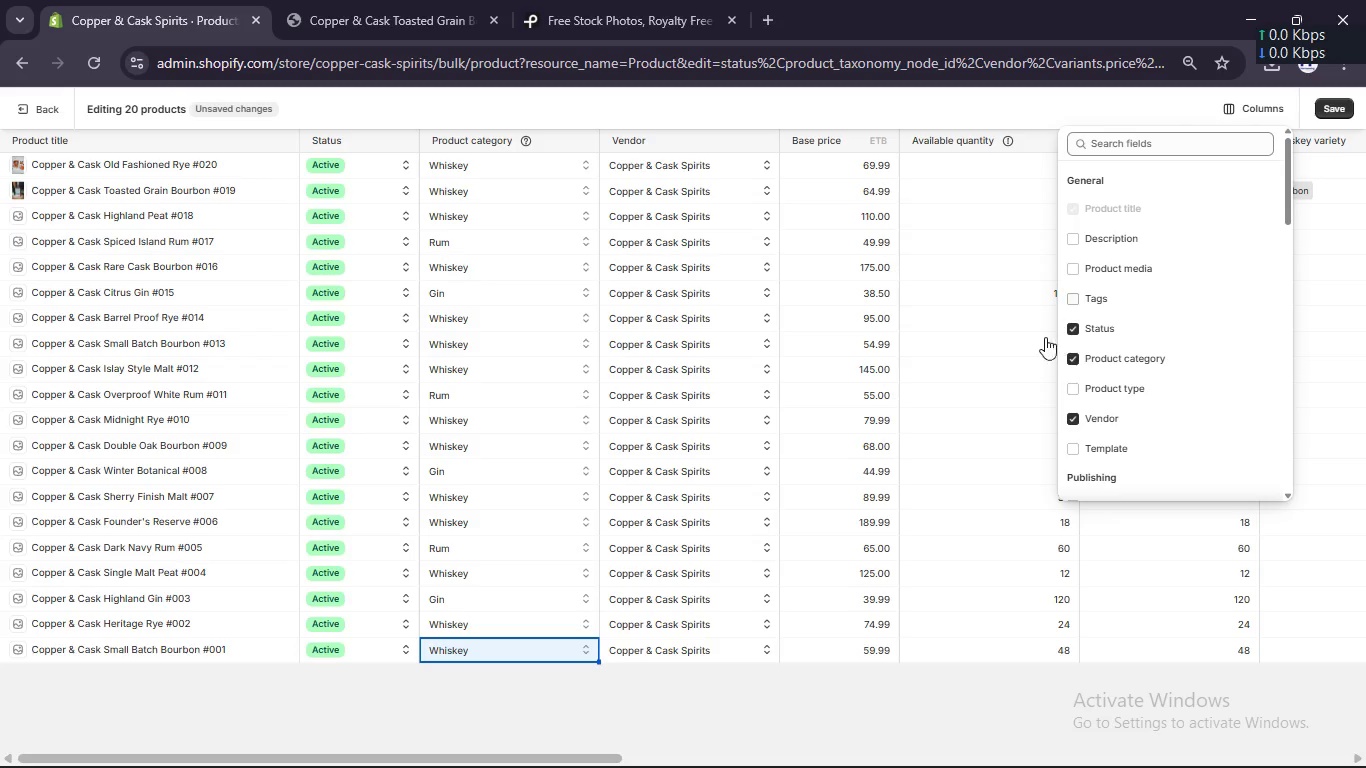 
scroll: coordinate [1087, 323], scroll_direction: down, amount: 2.0
 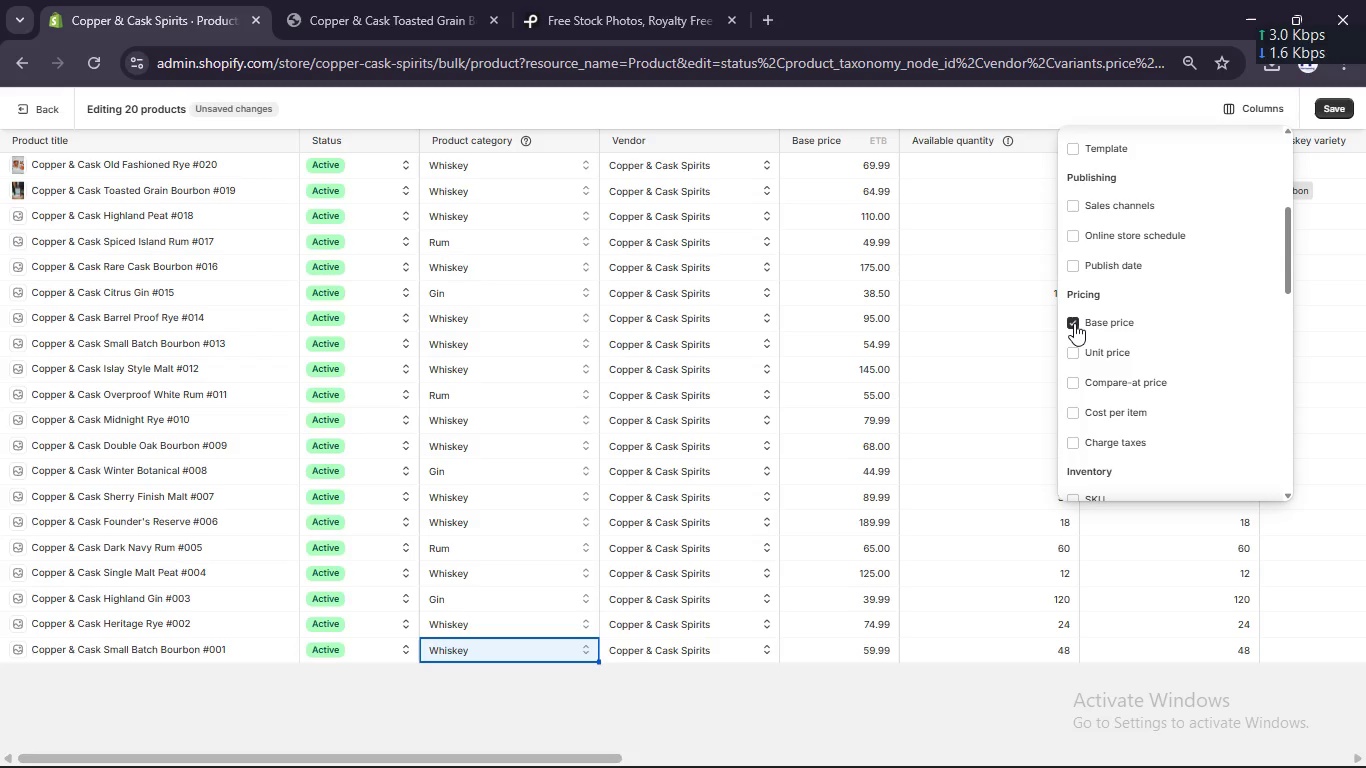 
left_click([1074, 324])
 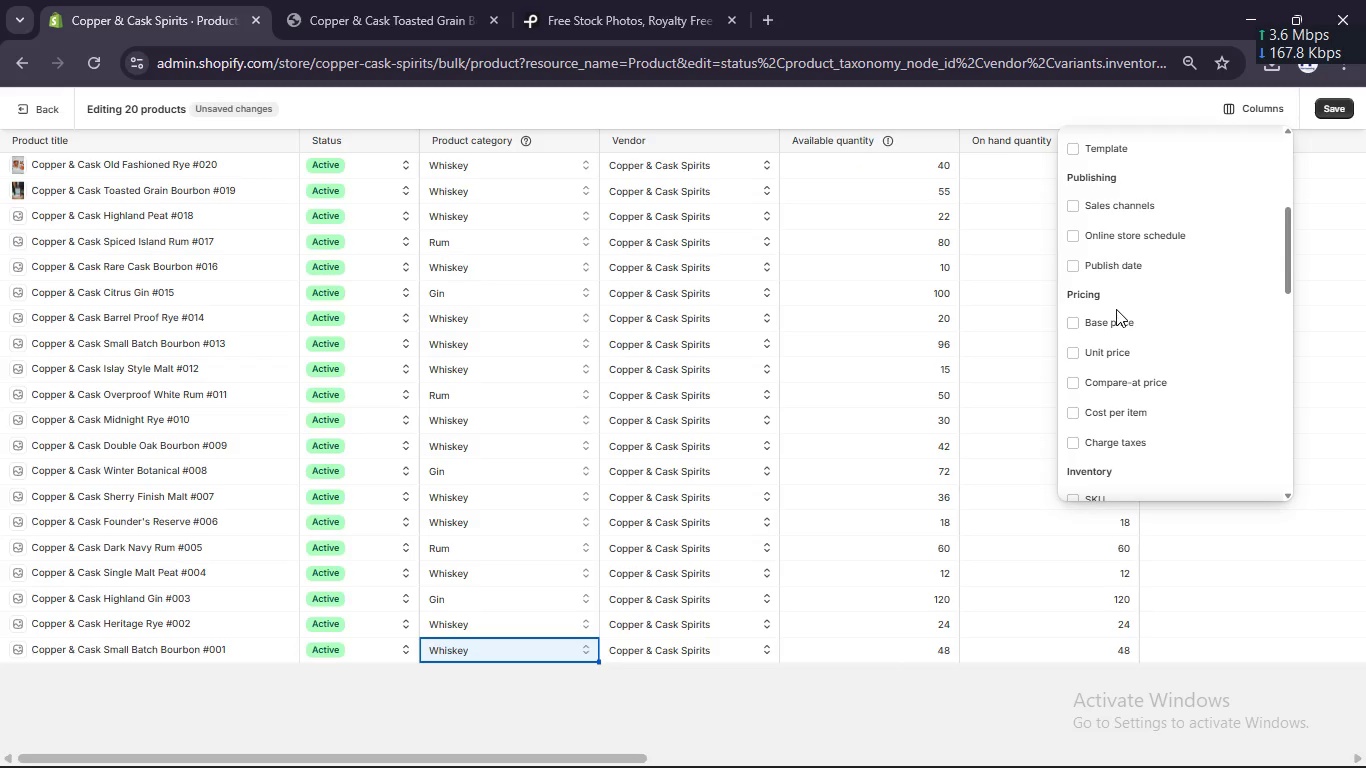 
scroll: coordinate [1116, 309], scroll_direction: down, amount: 3.0
 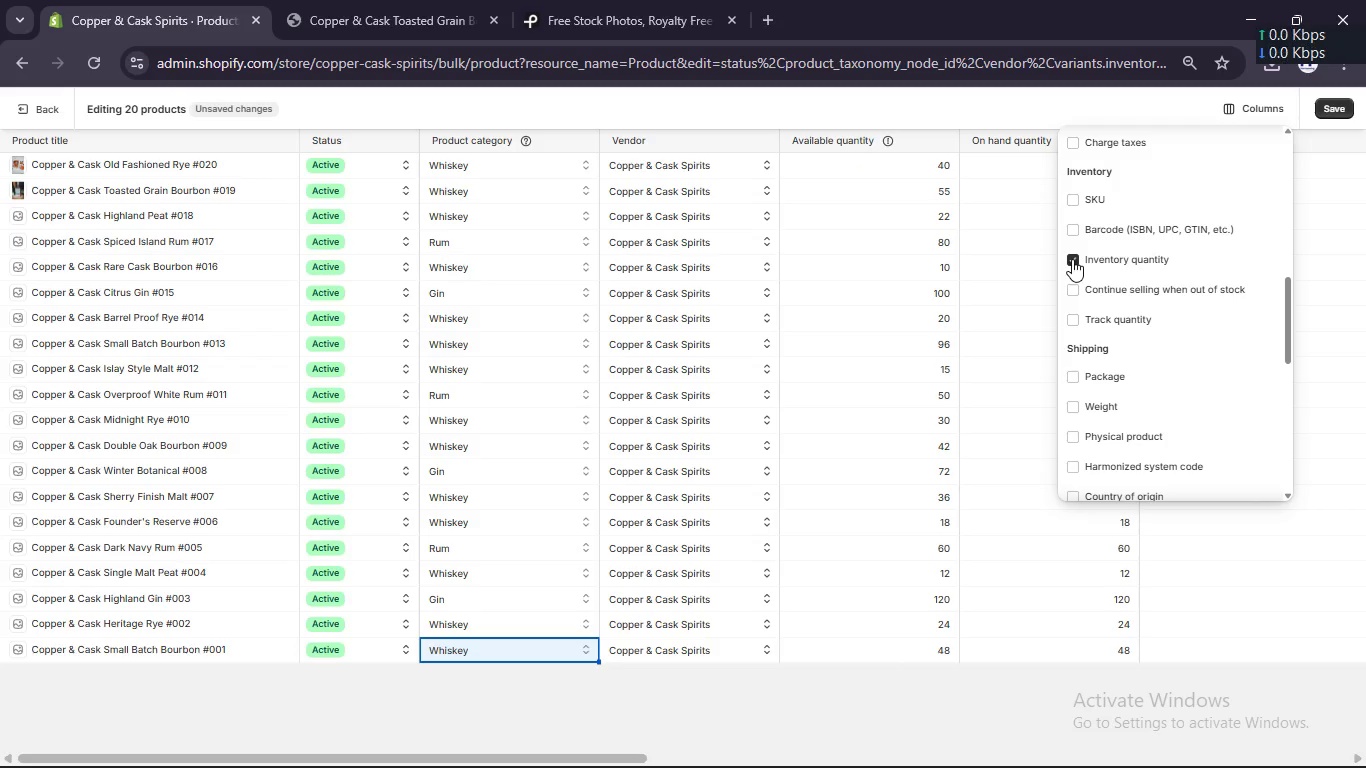 
left_click([1072, 259])
 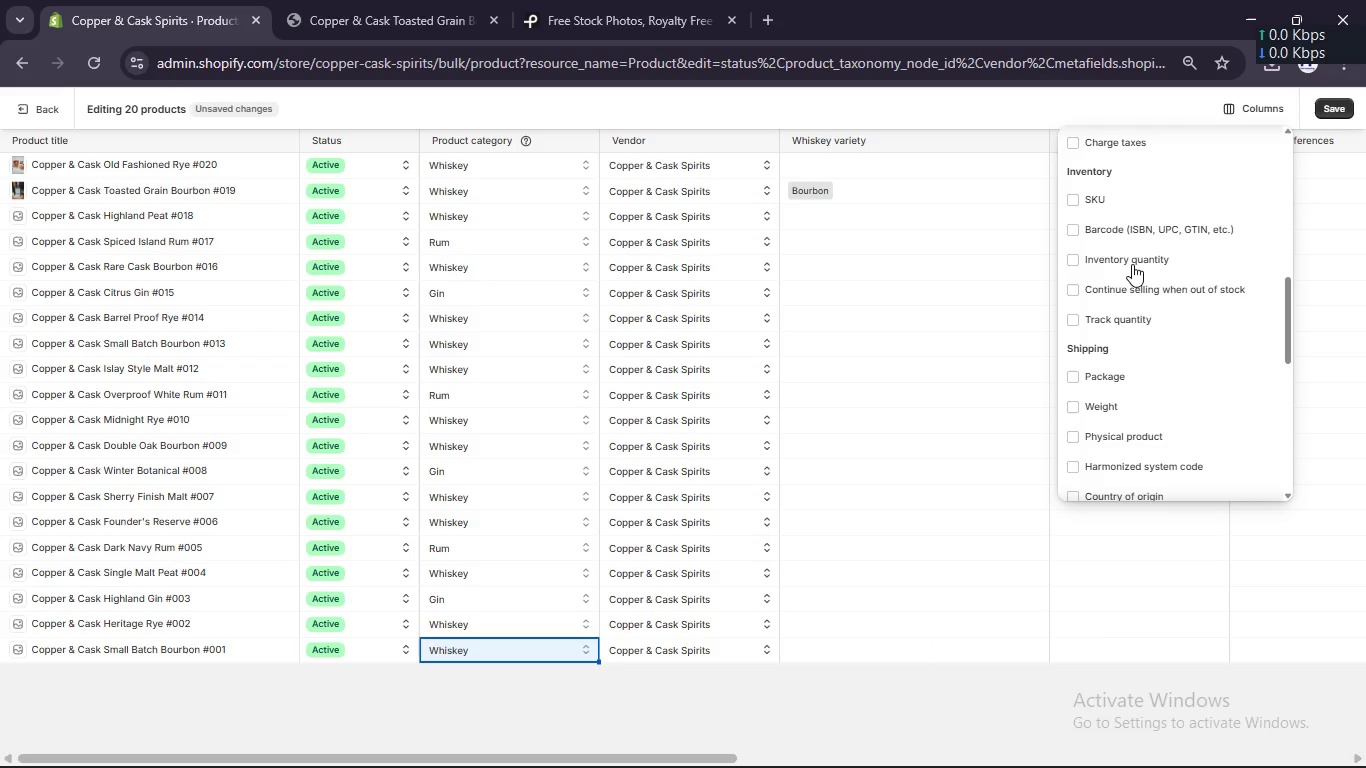 
scroll: coordinate [1111, 294], scroll_direction: down, amount: 6.0
 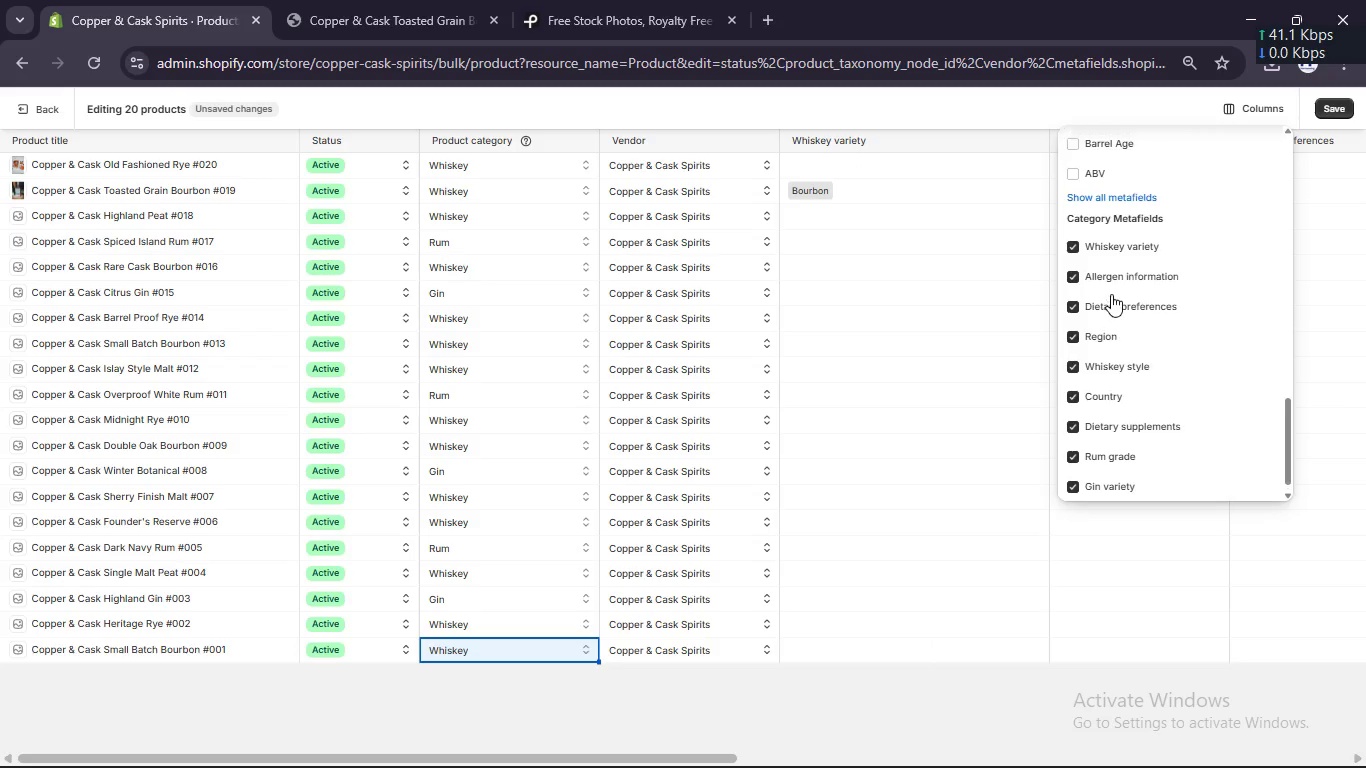 
scroll: coordinate [1111, 294], scroll_direction: up, amount: 1.0
 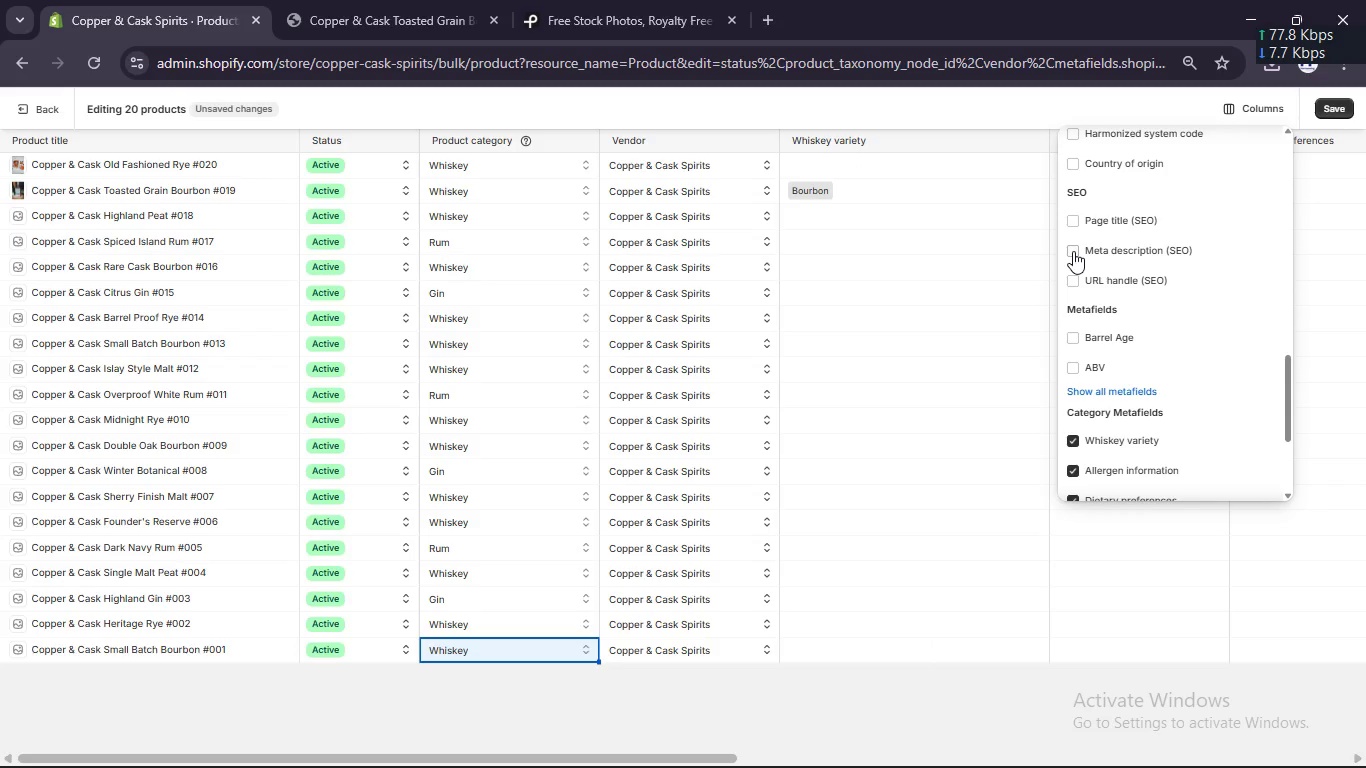 
left_click([1073, 251])
 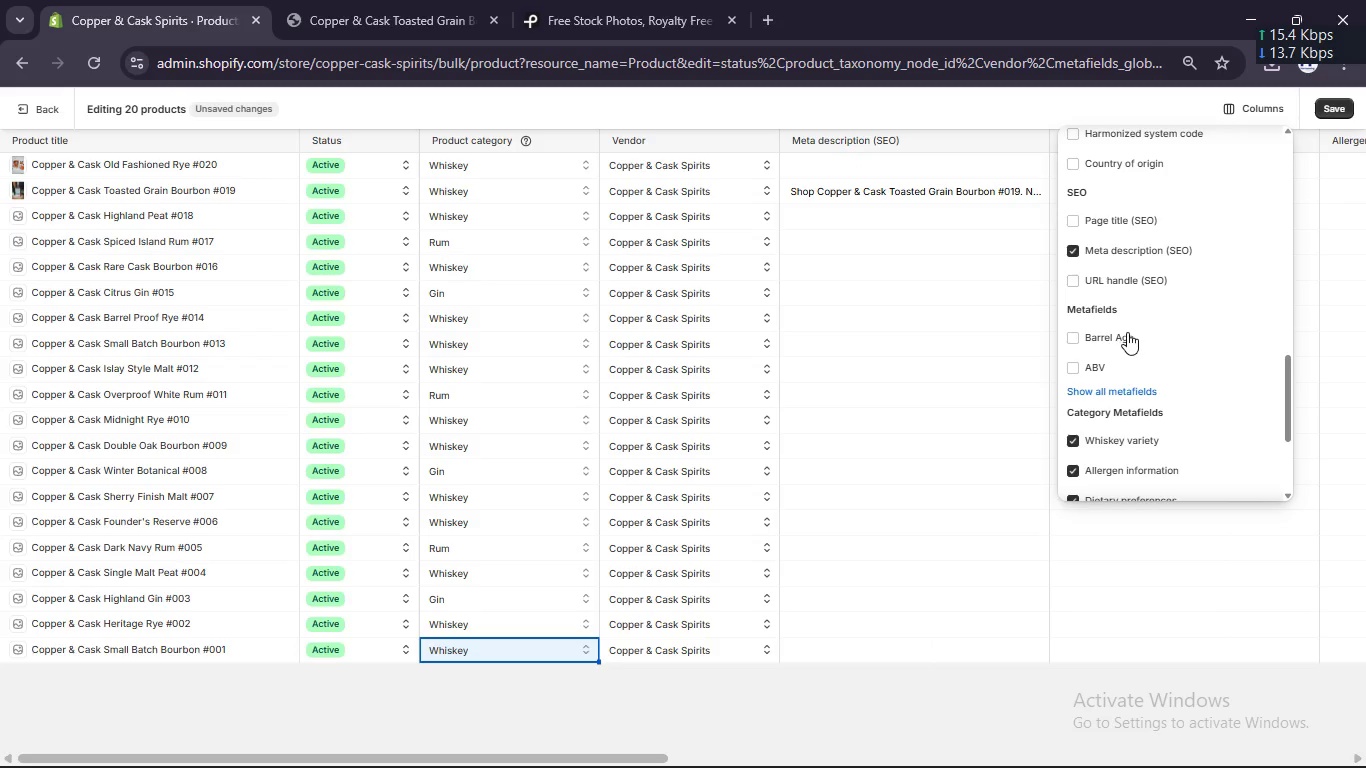 
scroll: coordinate [1126, 332], scroll_direction: up, amount: 4.0
 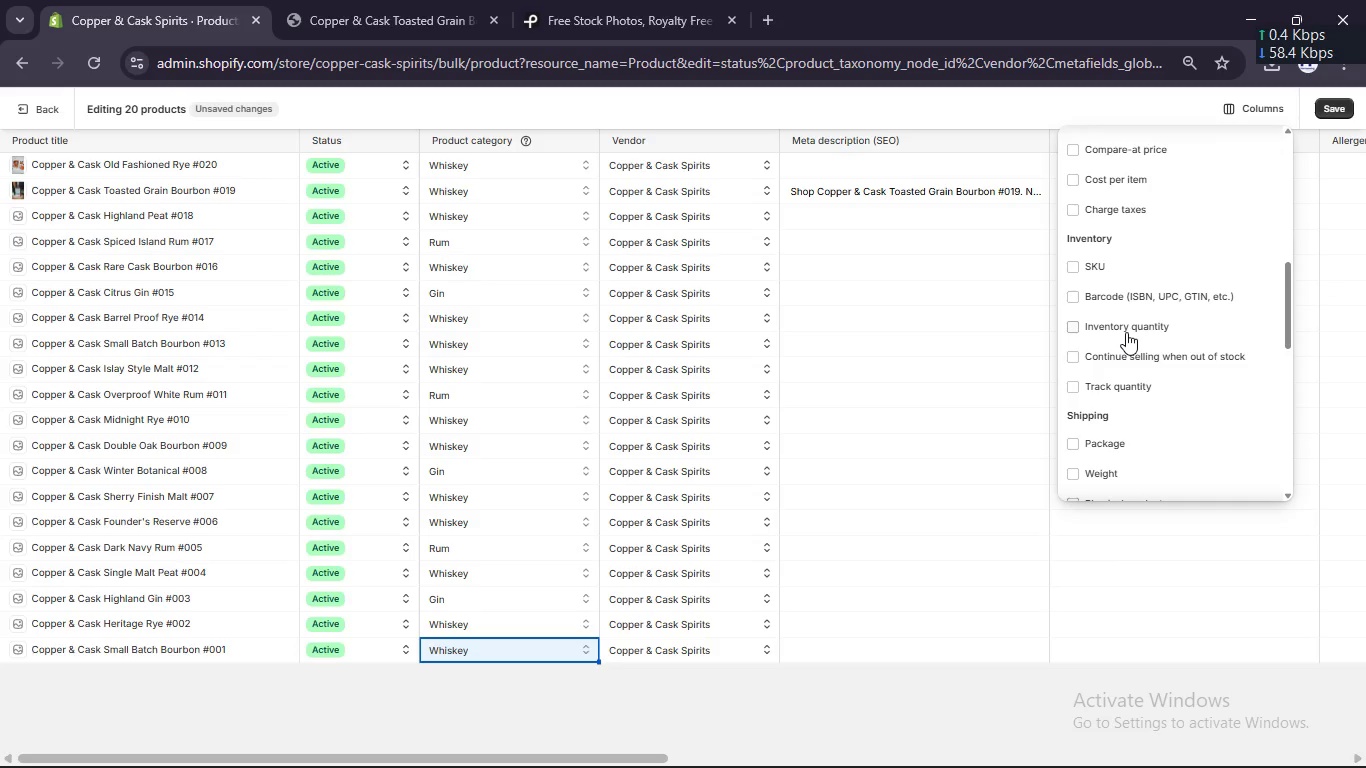 
scroll: coordinate [1125, 332], scroll_direction: down, amount: 9.0
 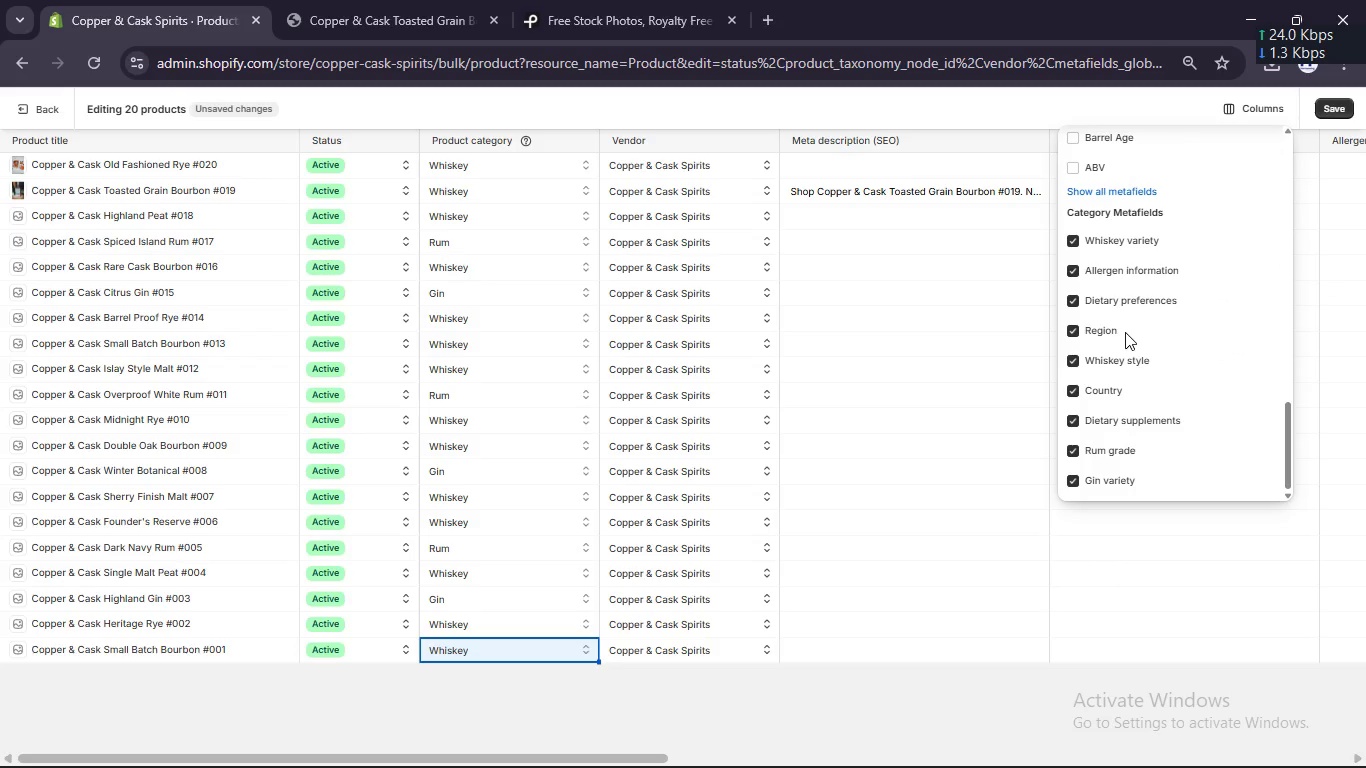 
scroll: coordinate [1125, 332], scroll_direction: none, amount: 0.0
 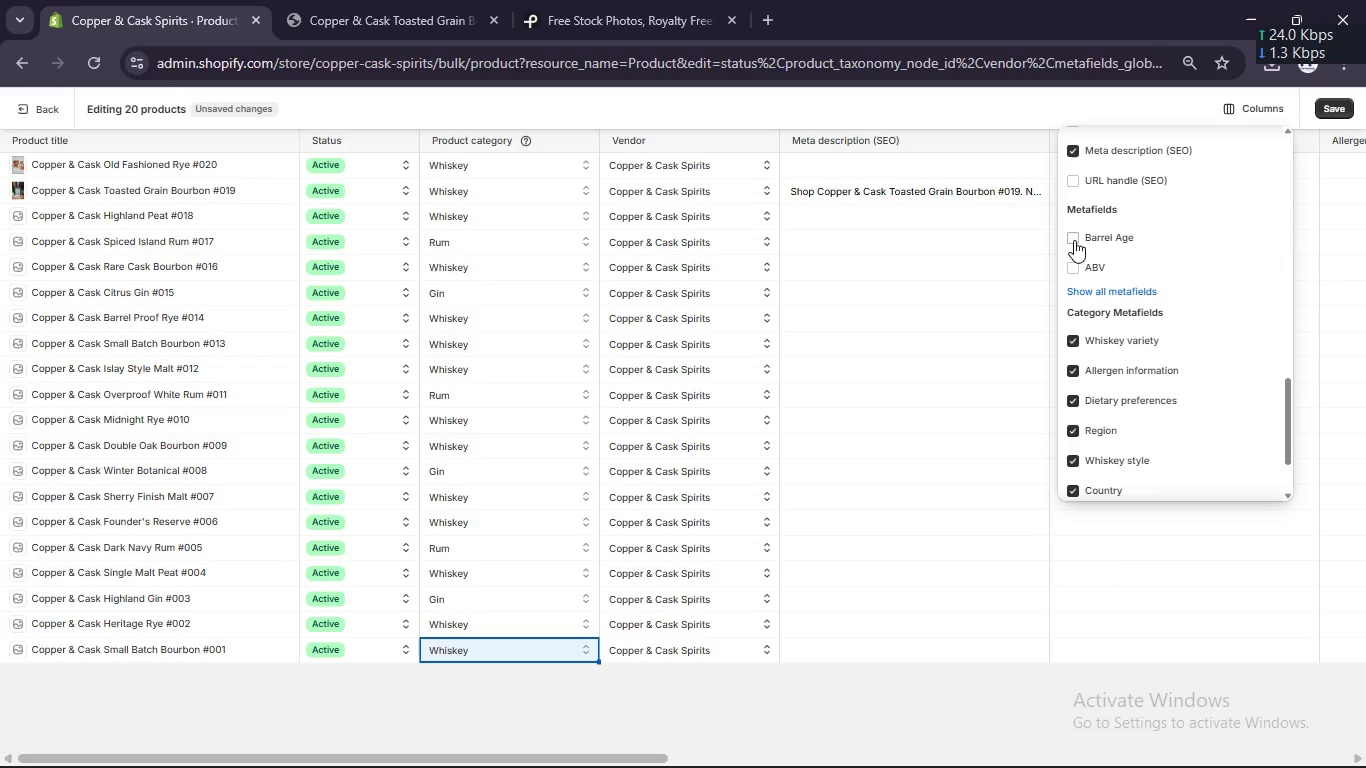 
left_click([1073, 238])
 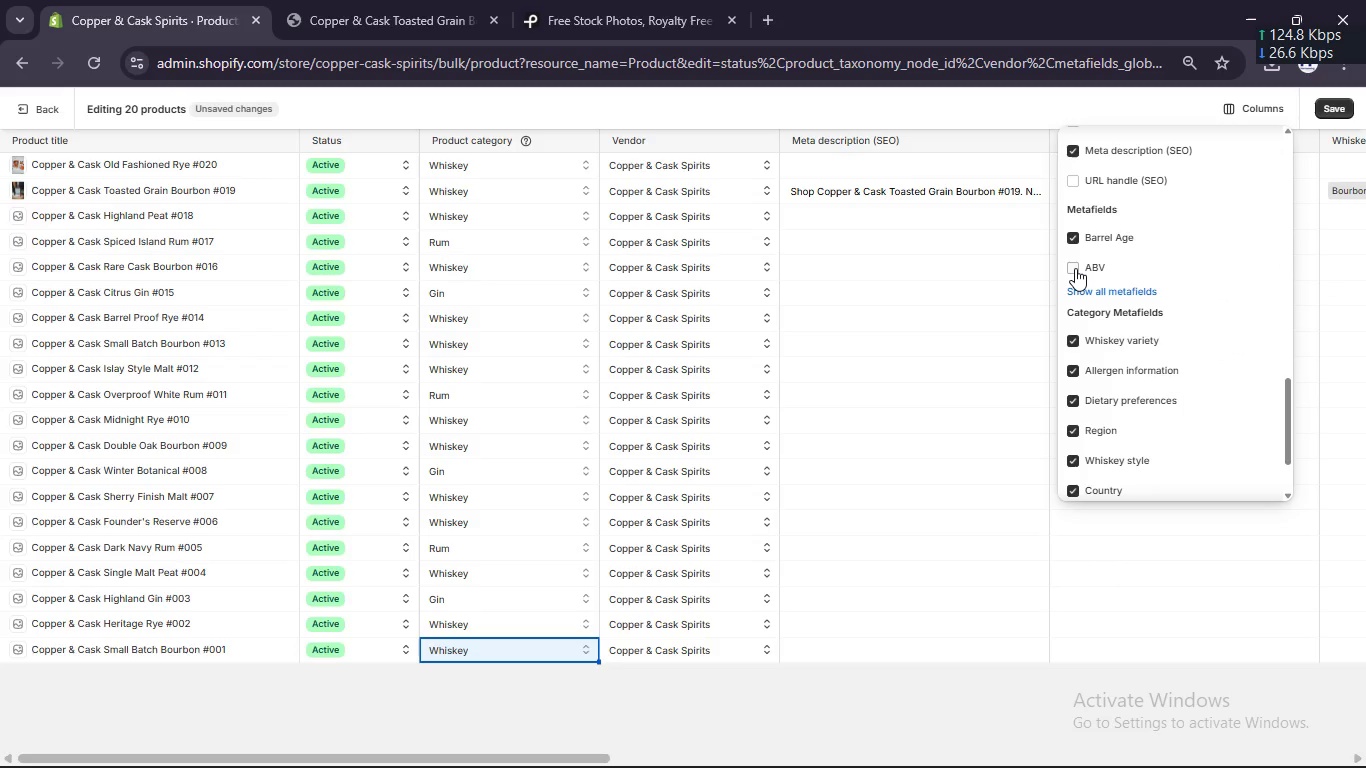 
left_click([1075, 268])
 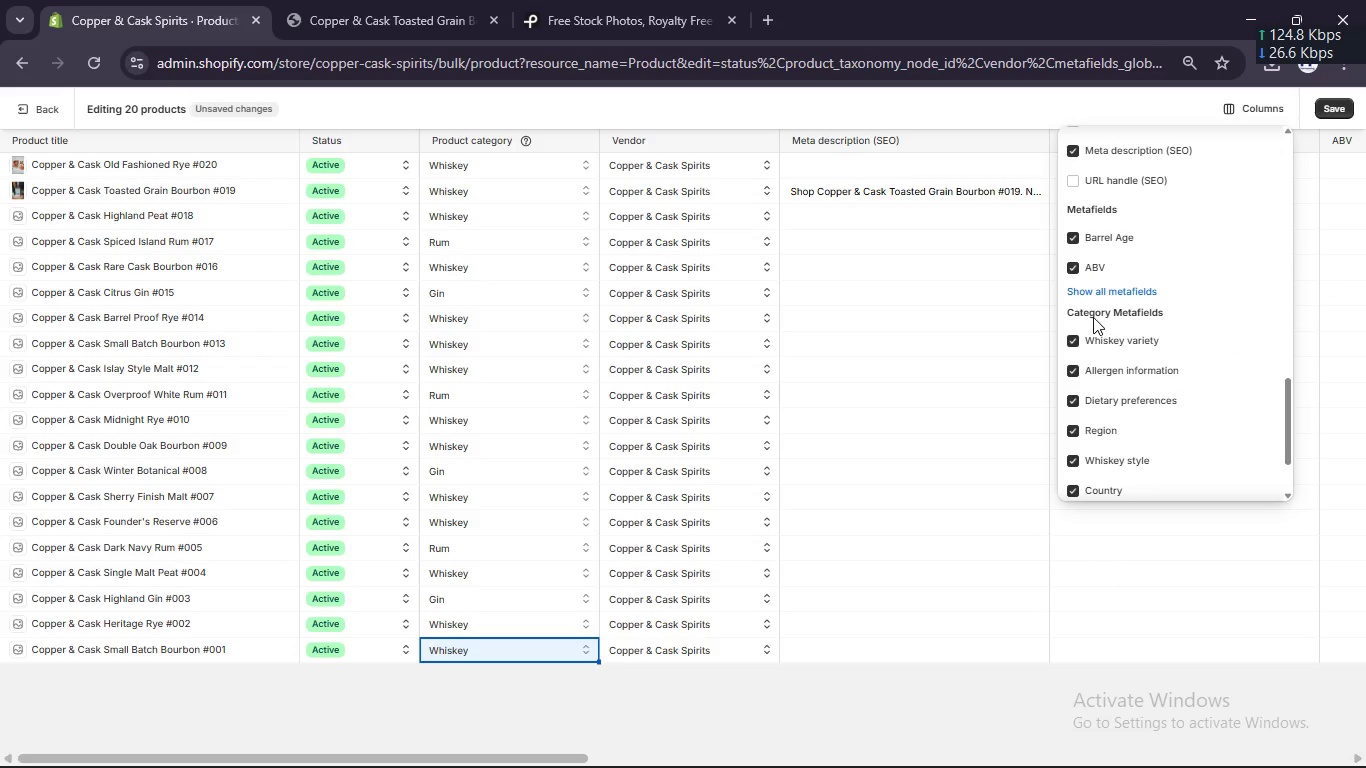 
scroll: coordinate [1086, 319], scroll_direction: up, amount: 6.0
 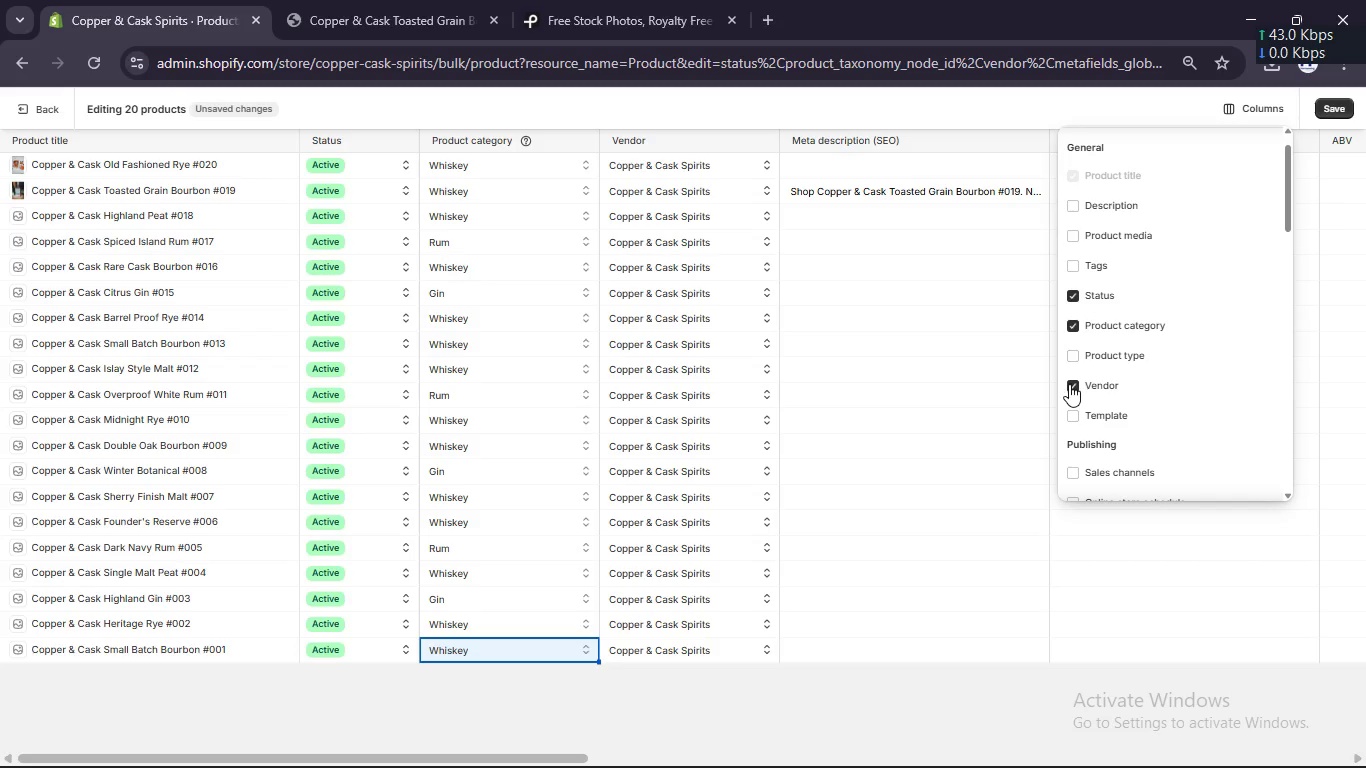 
left_click([1069, 384])
 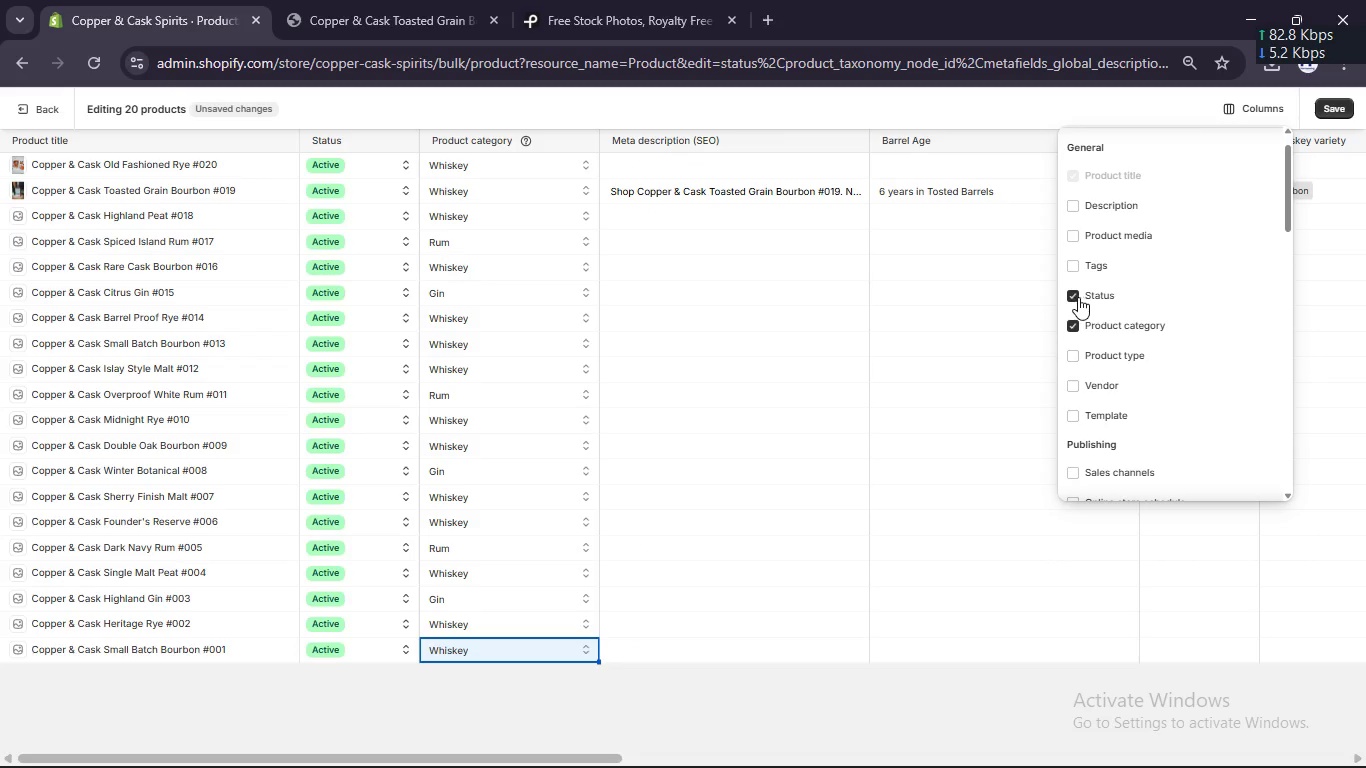 
left_click([1074, 297])
 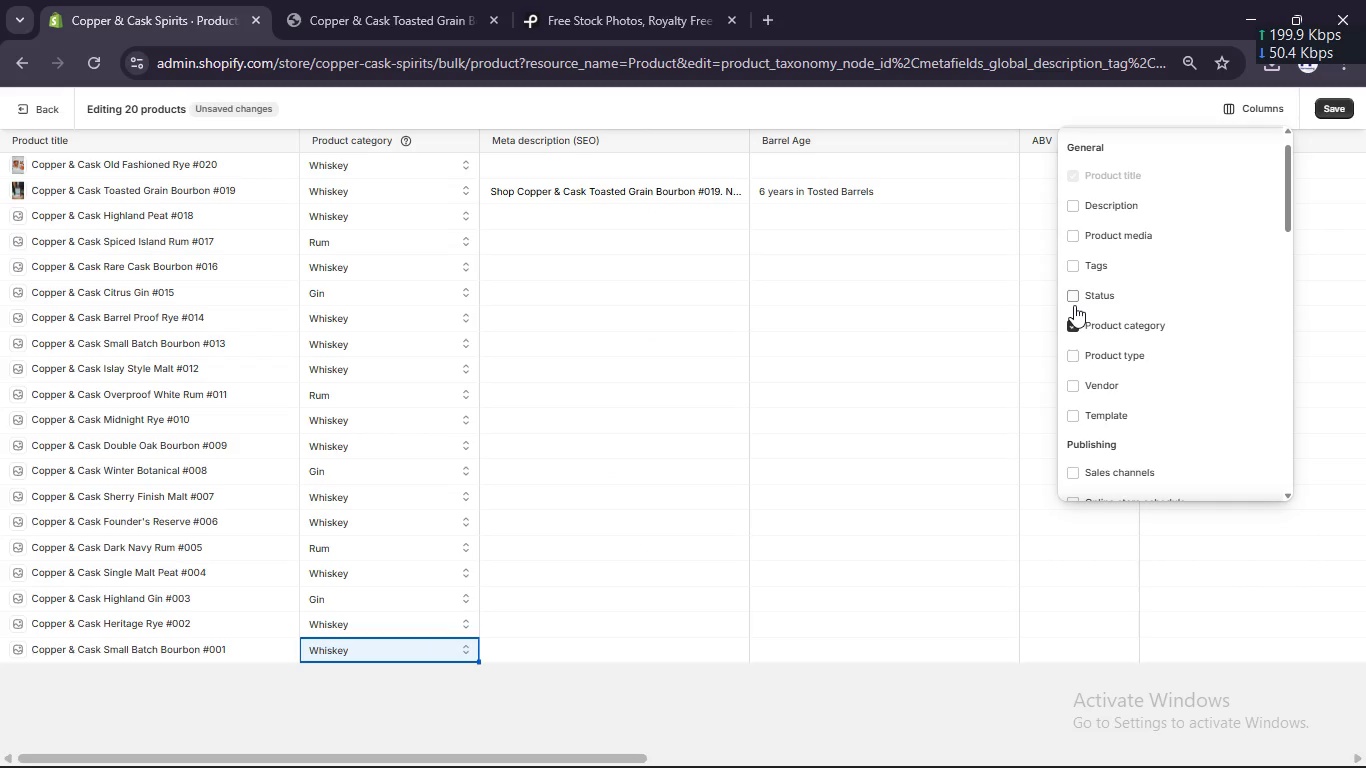 
left_click([1068, 234])
 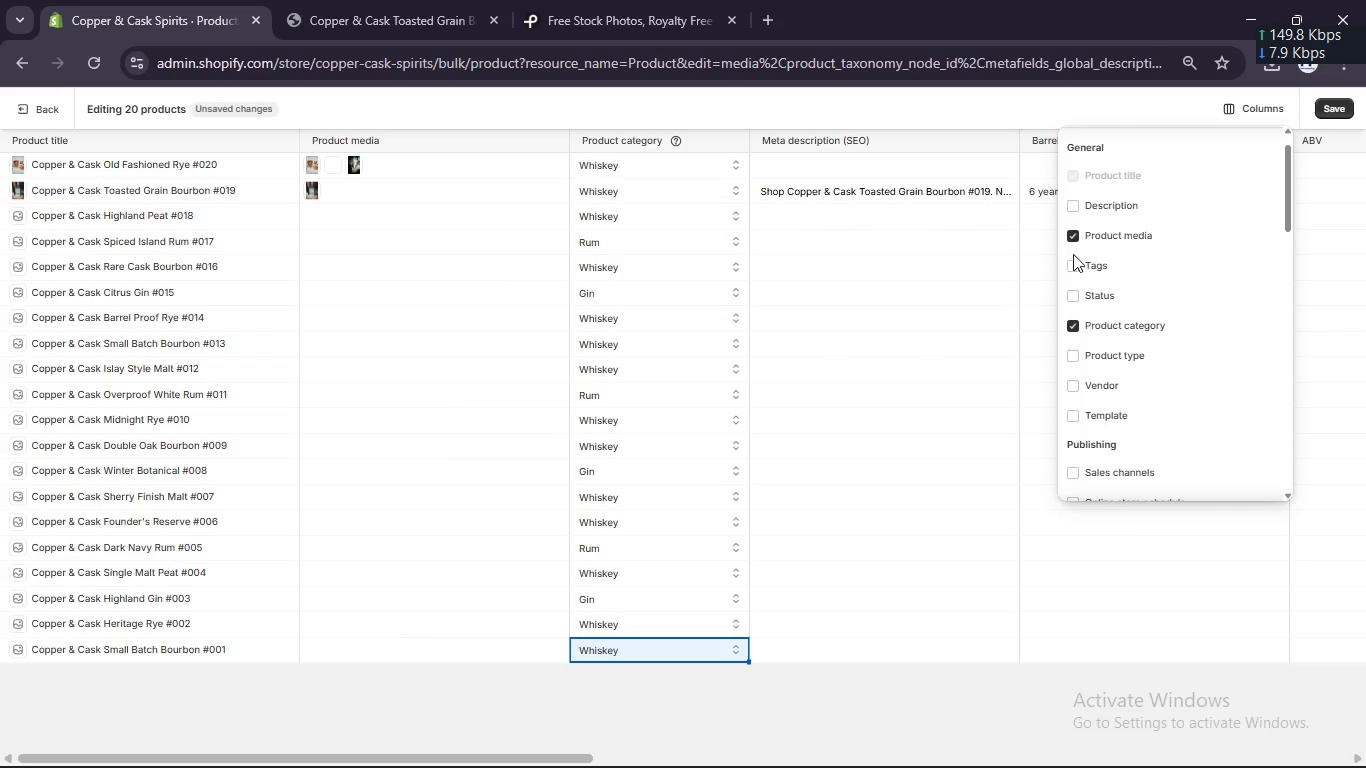 
left_click([1071, 265])
 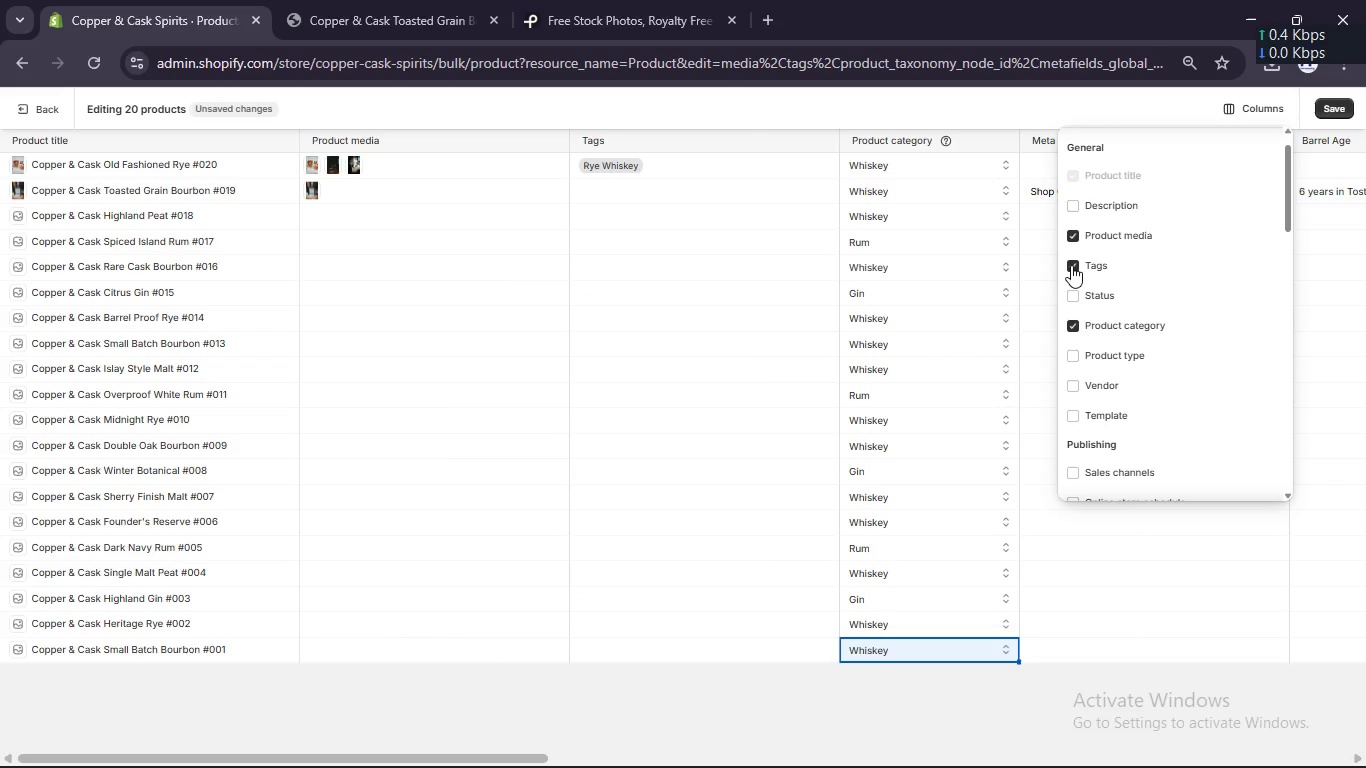 
wait(7.45)
 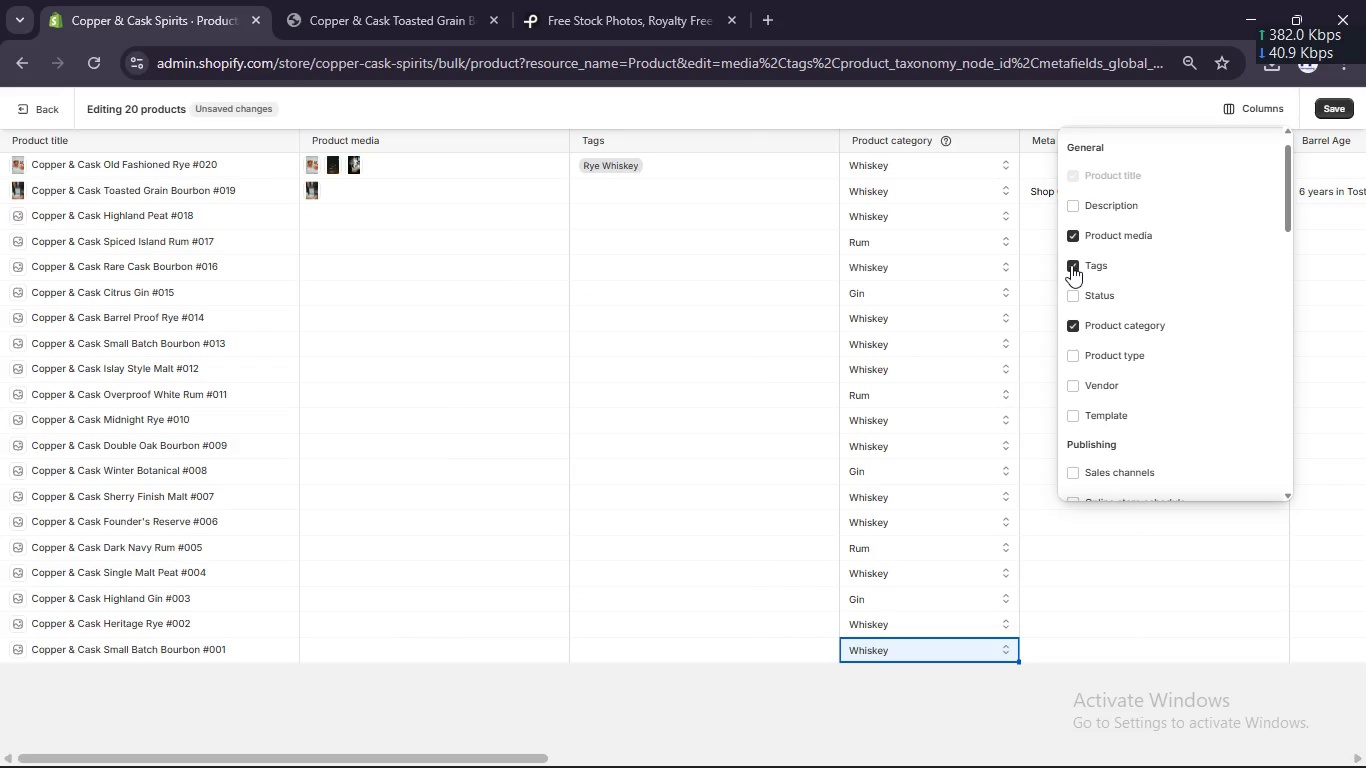 
left_click([667, 177])
 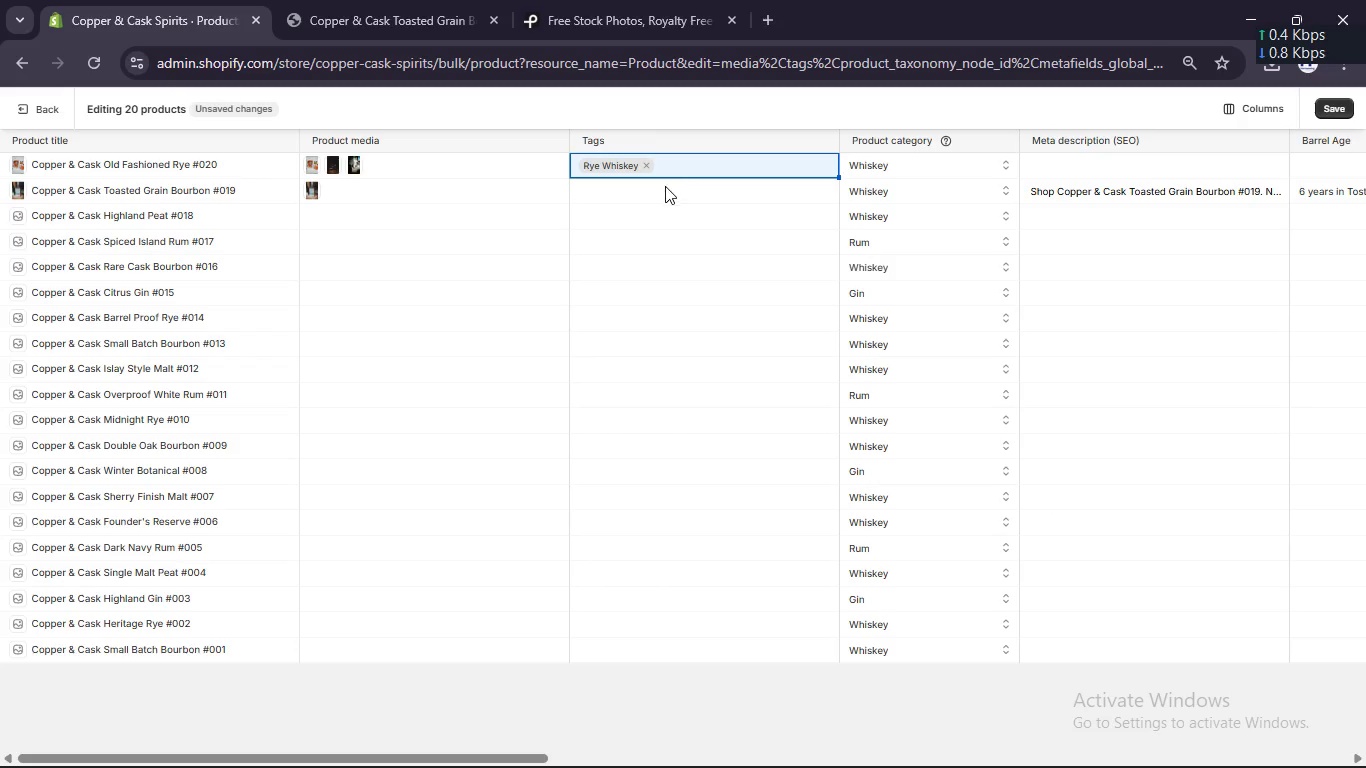 
left_click([664, 187])
 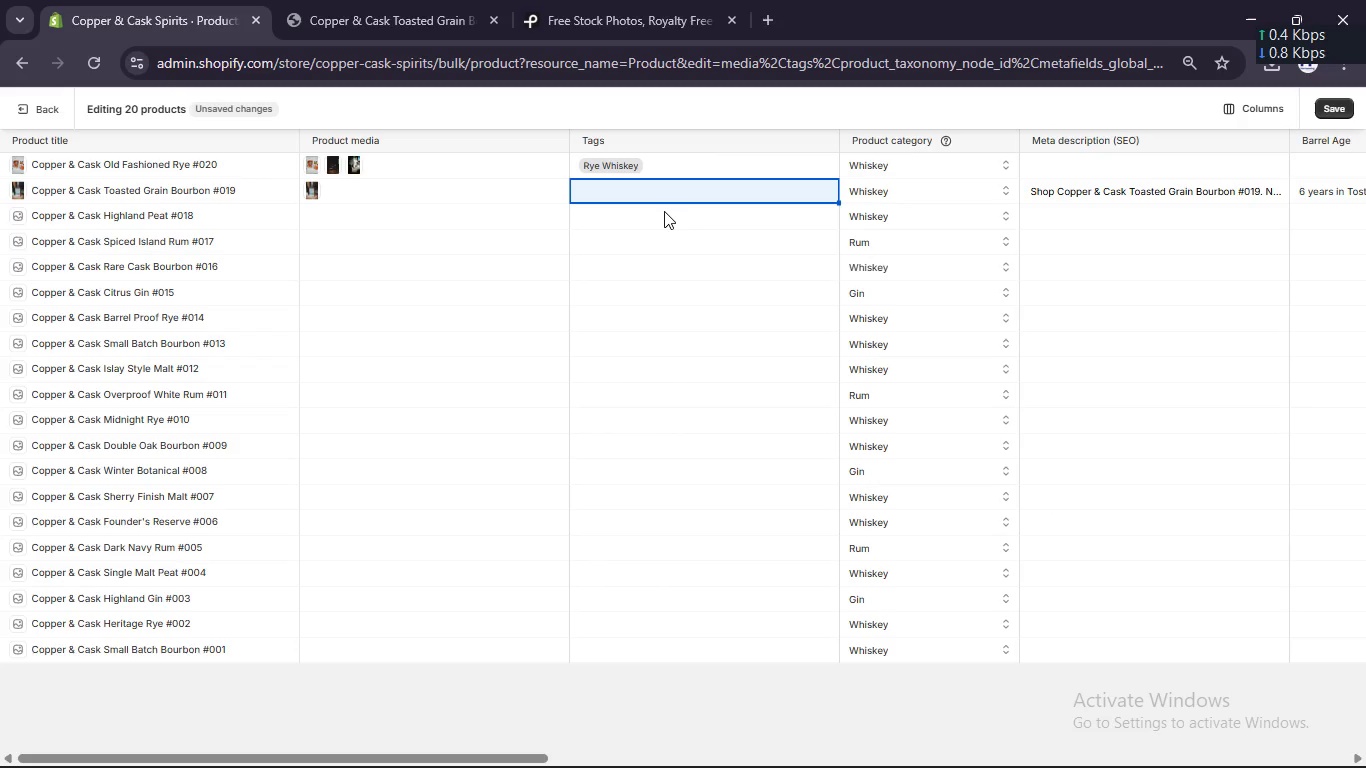 
scroll: coordinate [664, 211], scroll_direction: up, amount: 4.0
 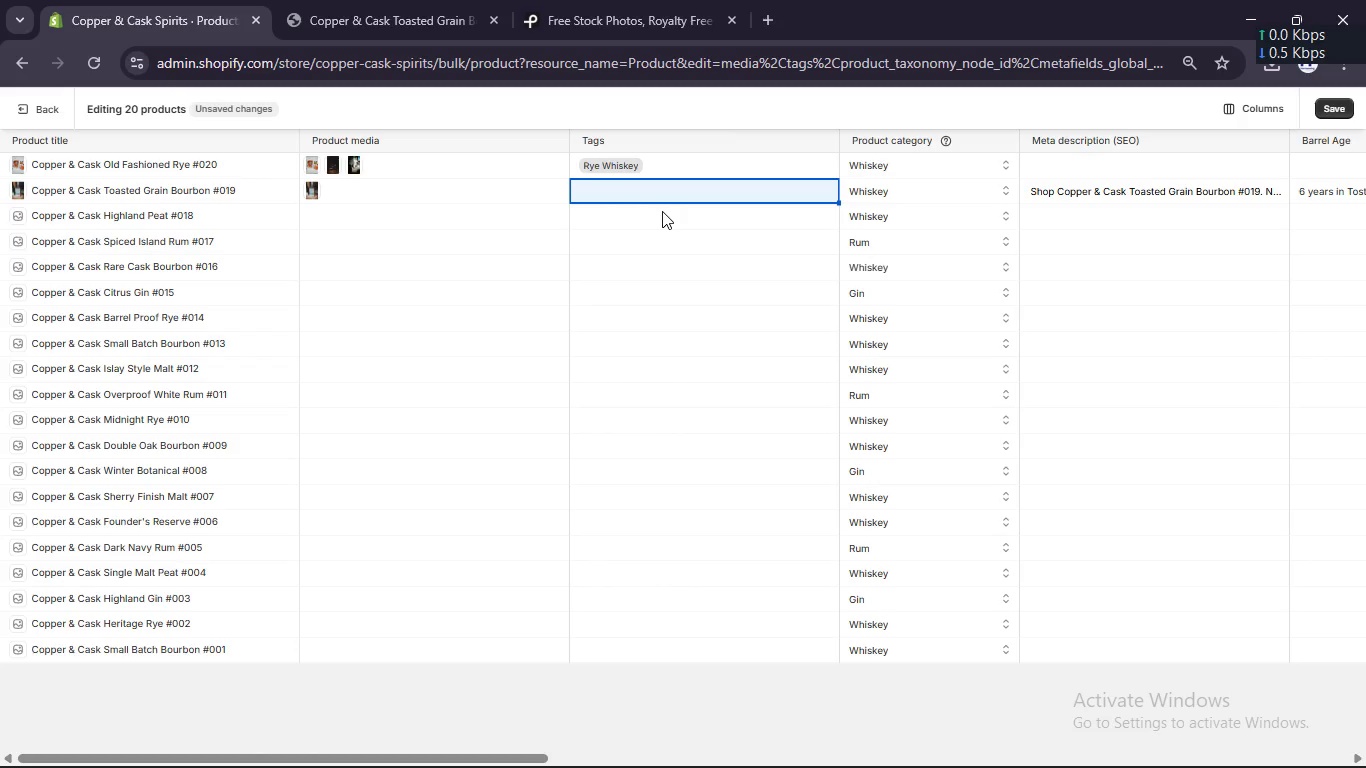 
wait(20.55)
 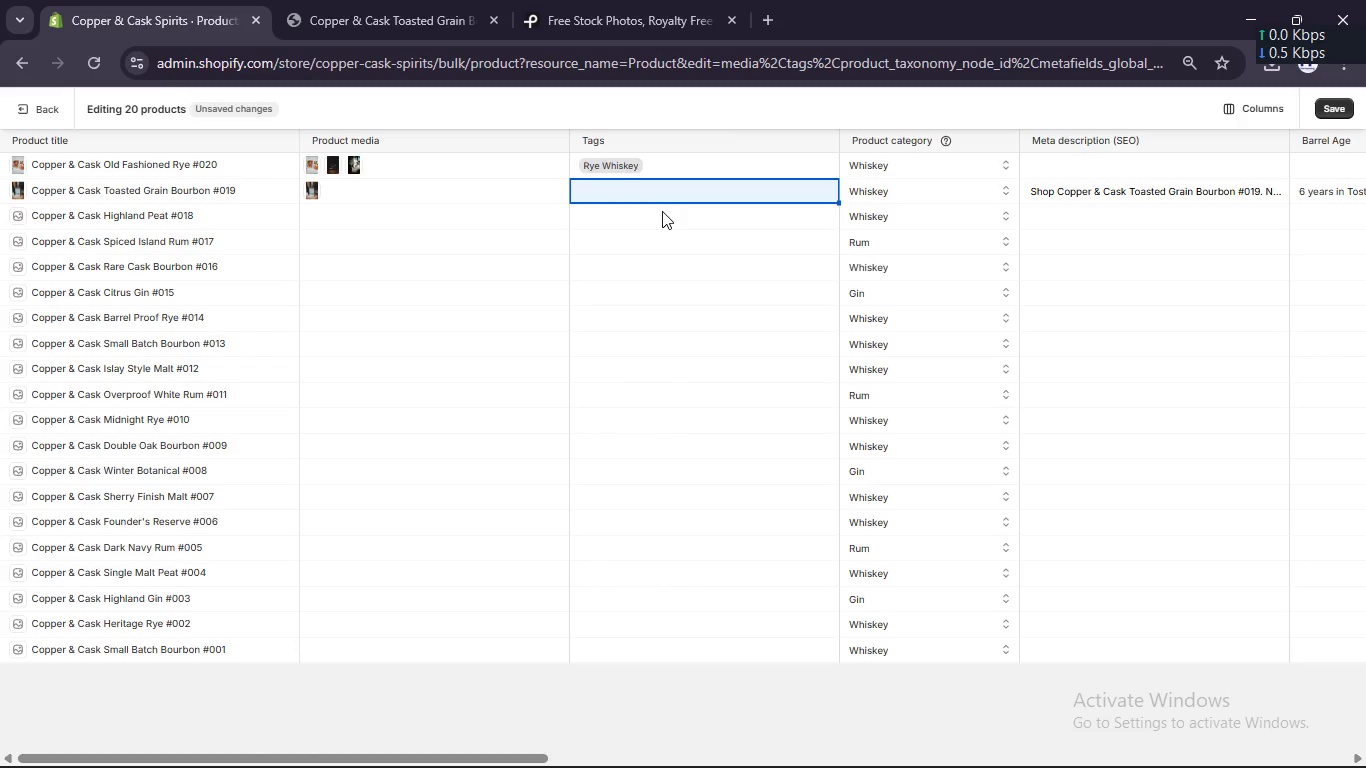 
double_click([644, 188])
 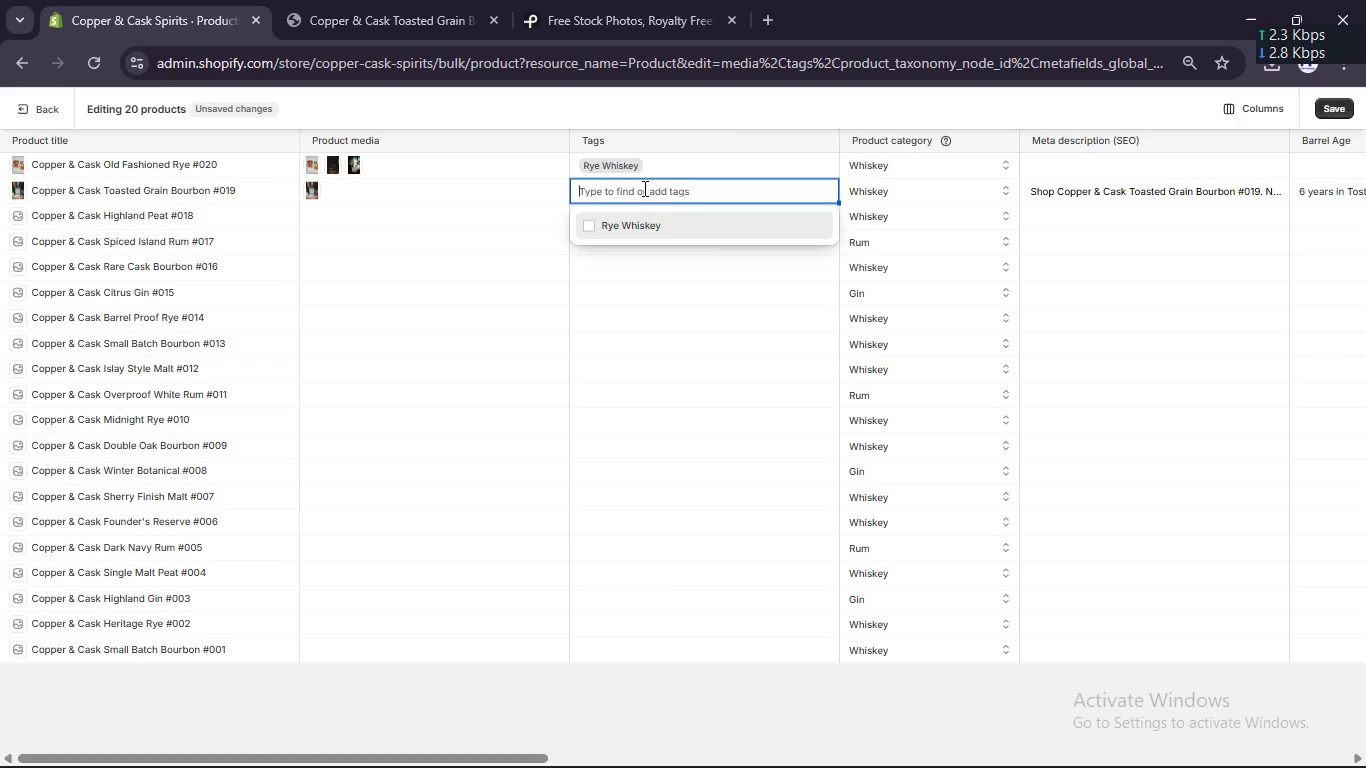 
type(Msa)
key(Backspace)
key(Backspace)
key(Backspace)
key(Backspace)
type(Small BatchBourbon)
 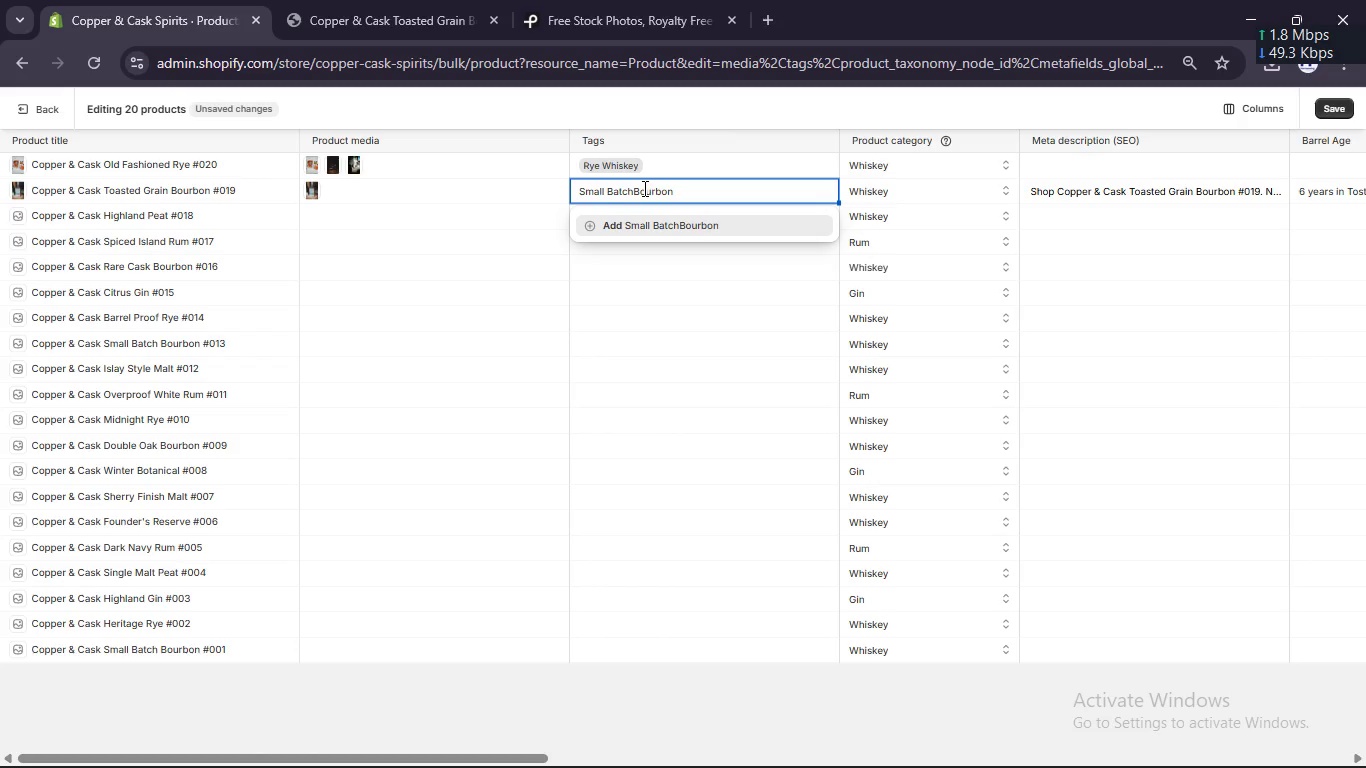 
double_click([633, 193])
 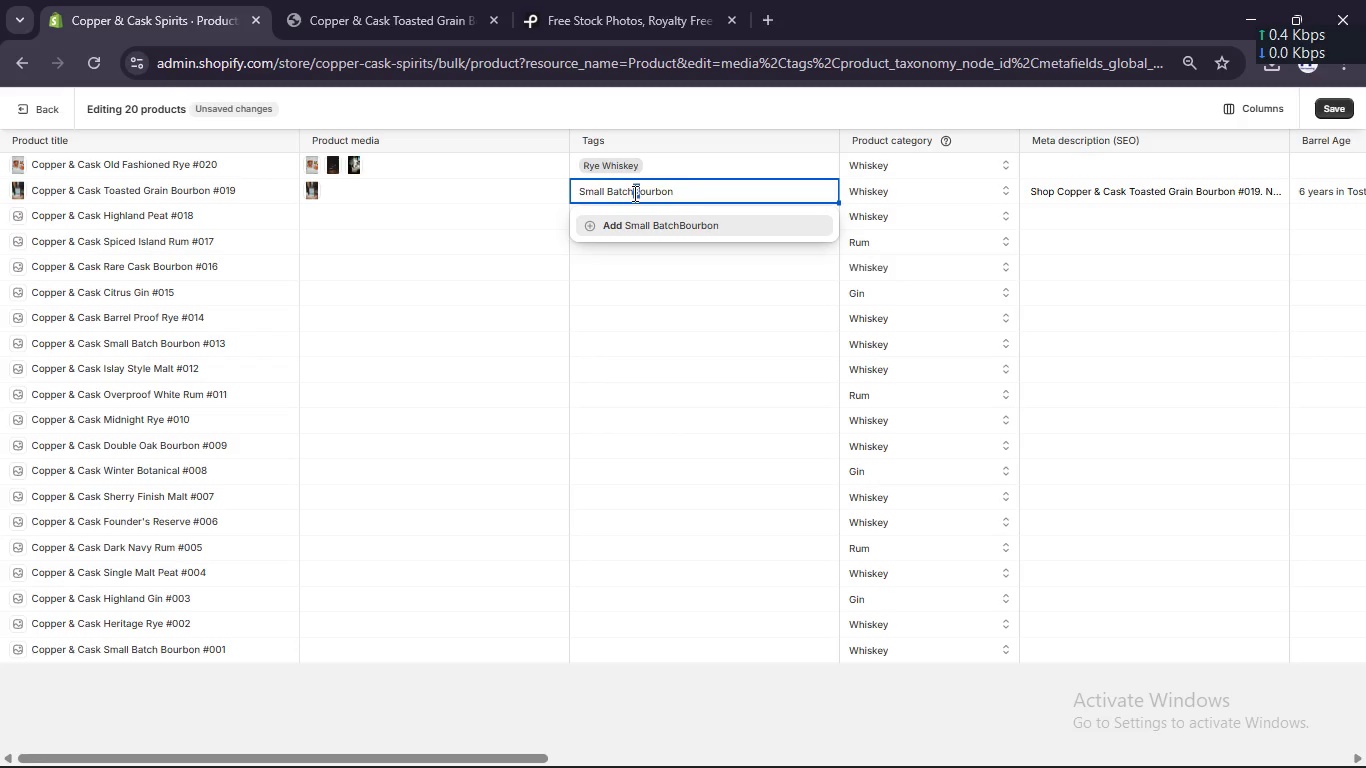 
triple_click([633, 193])
 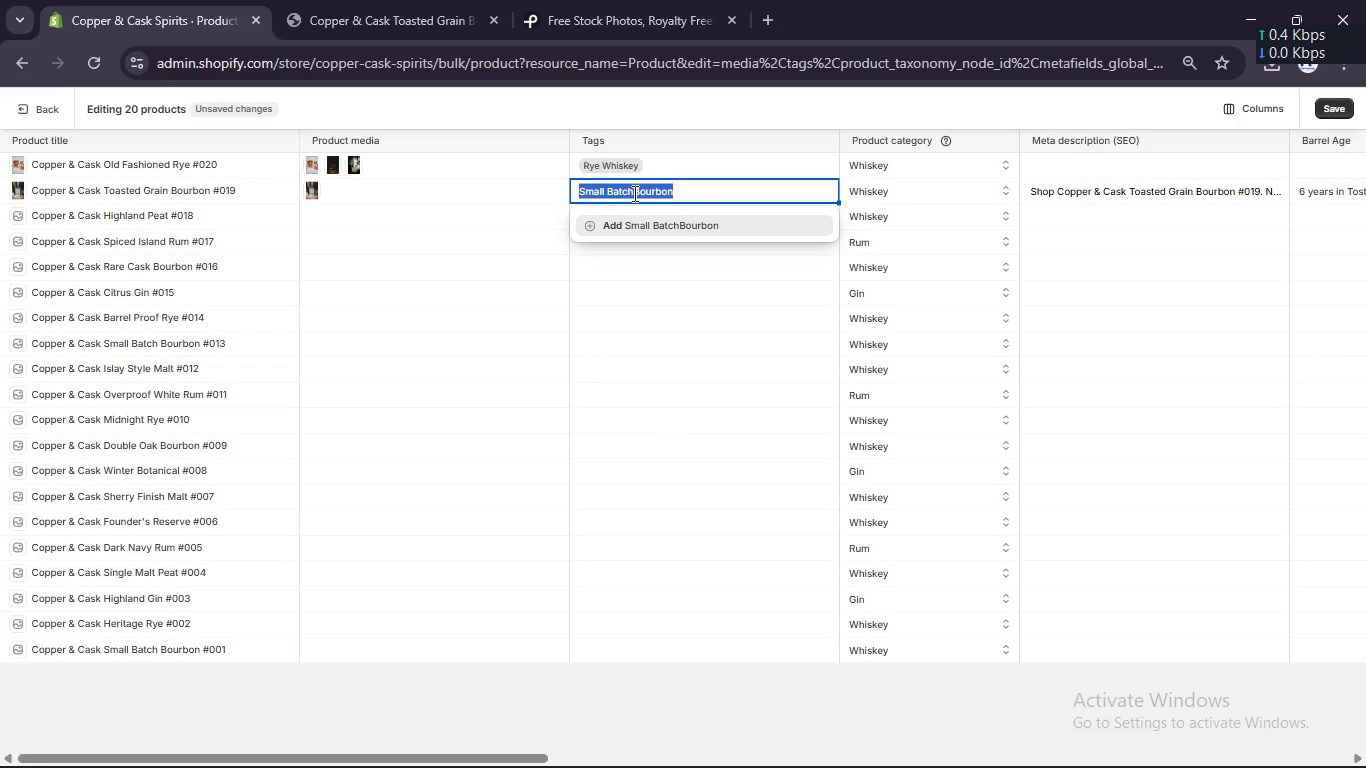 
triple_click([633, 193])
 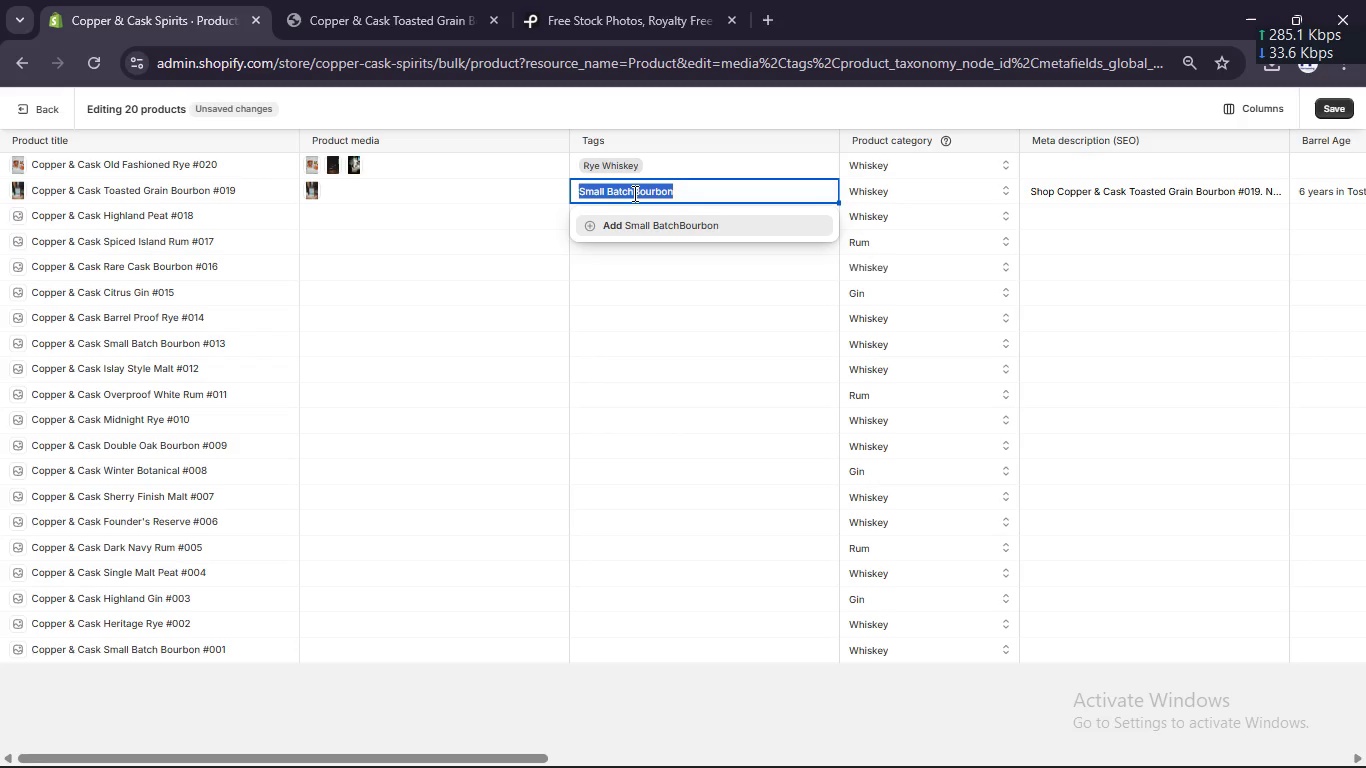 
triple_click([633, 193])
 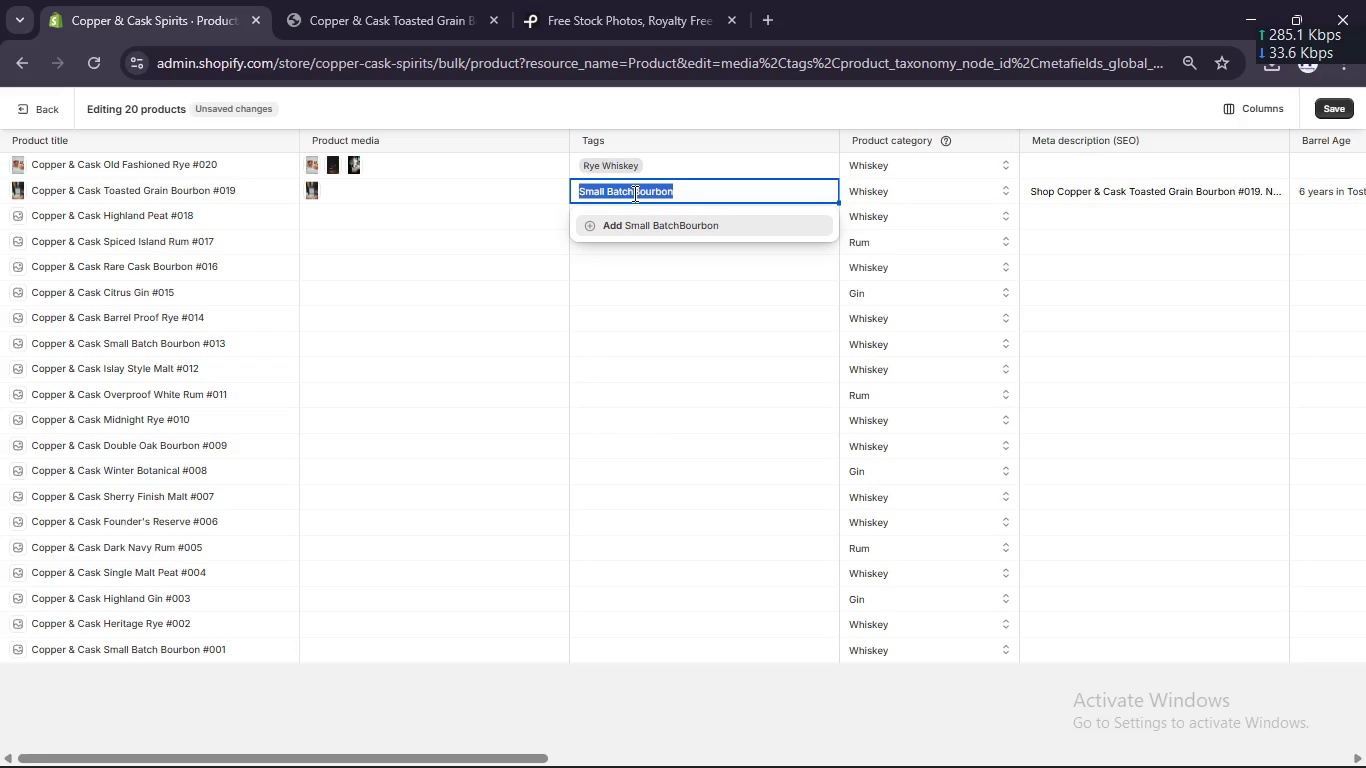 
left_click([633, 193])
 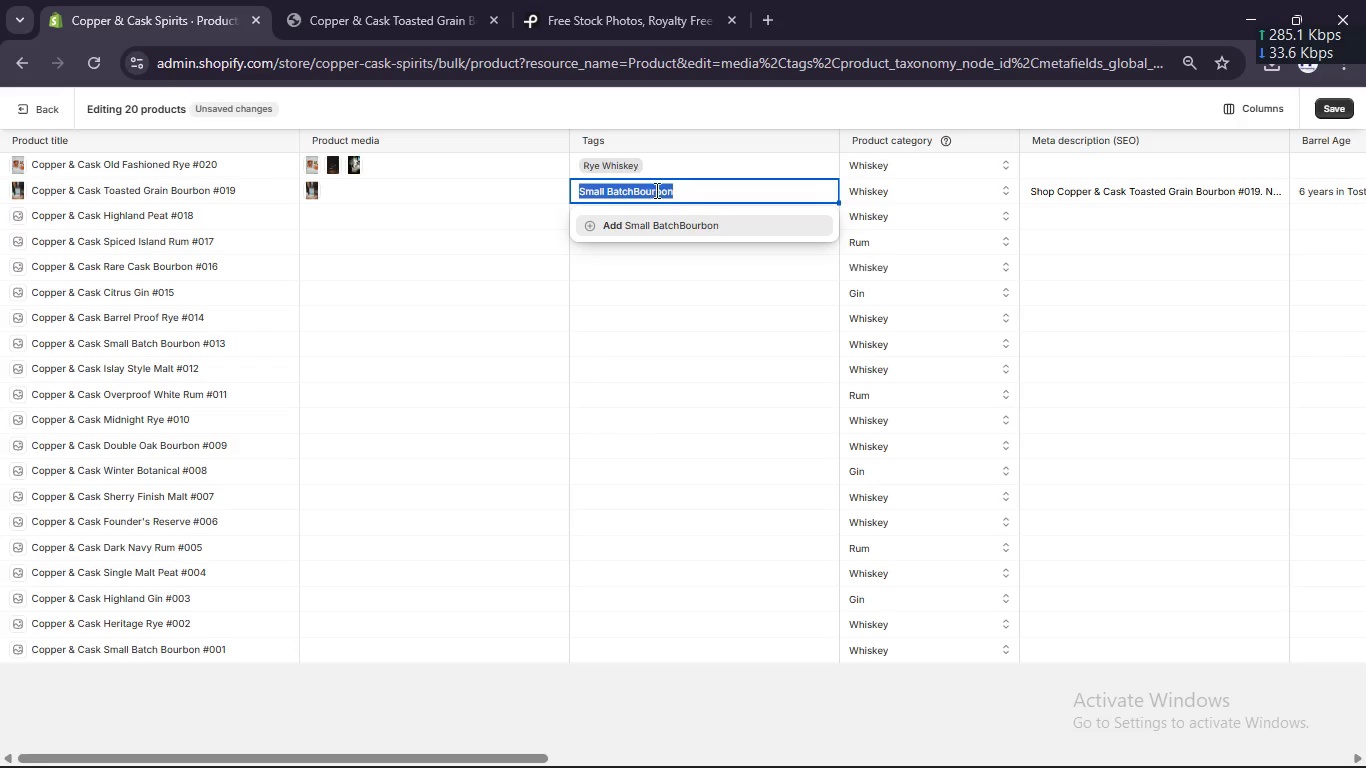 
left_click([655, 190])
 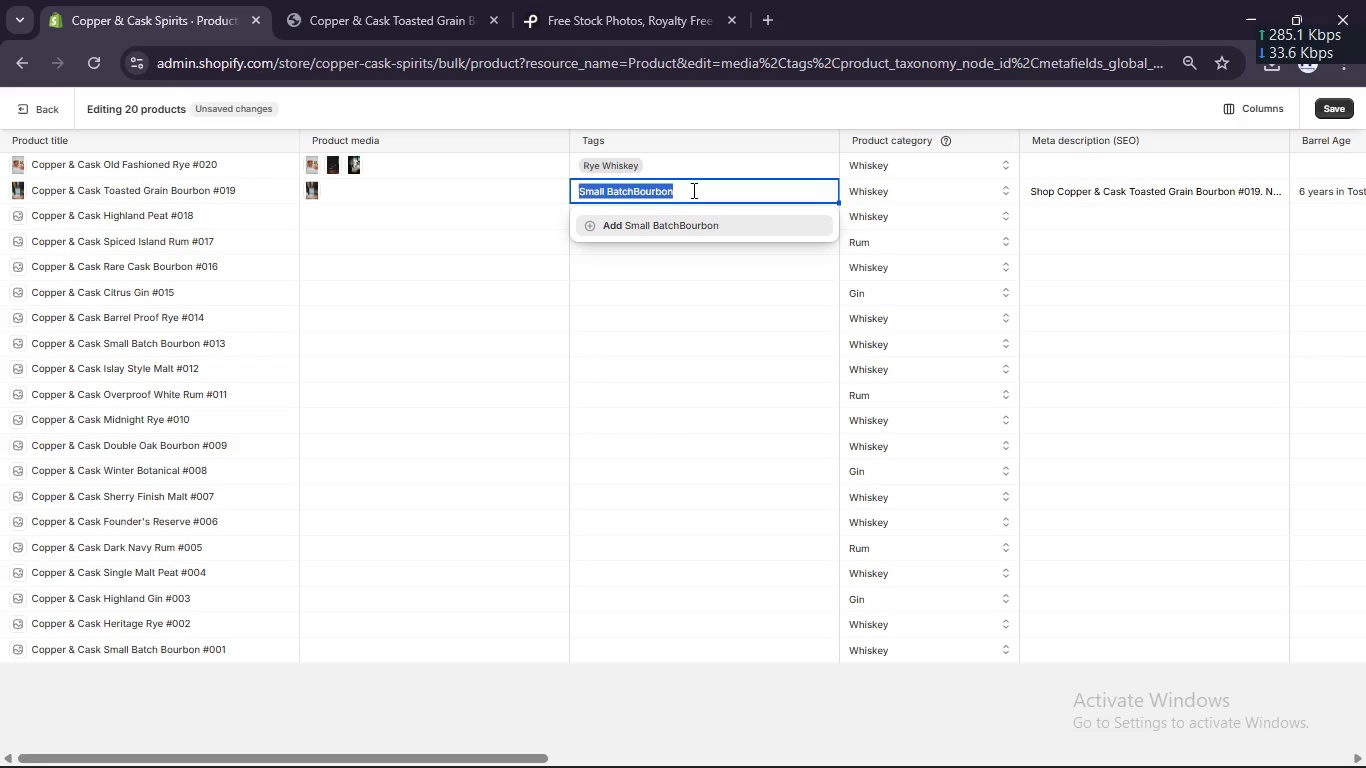 
double_click([692, 190])
 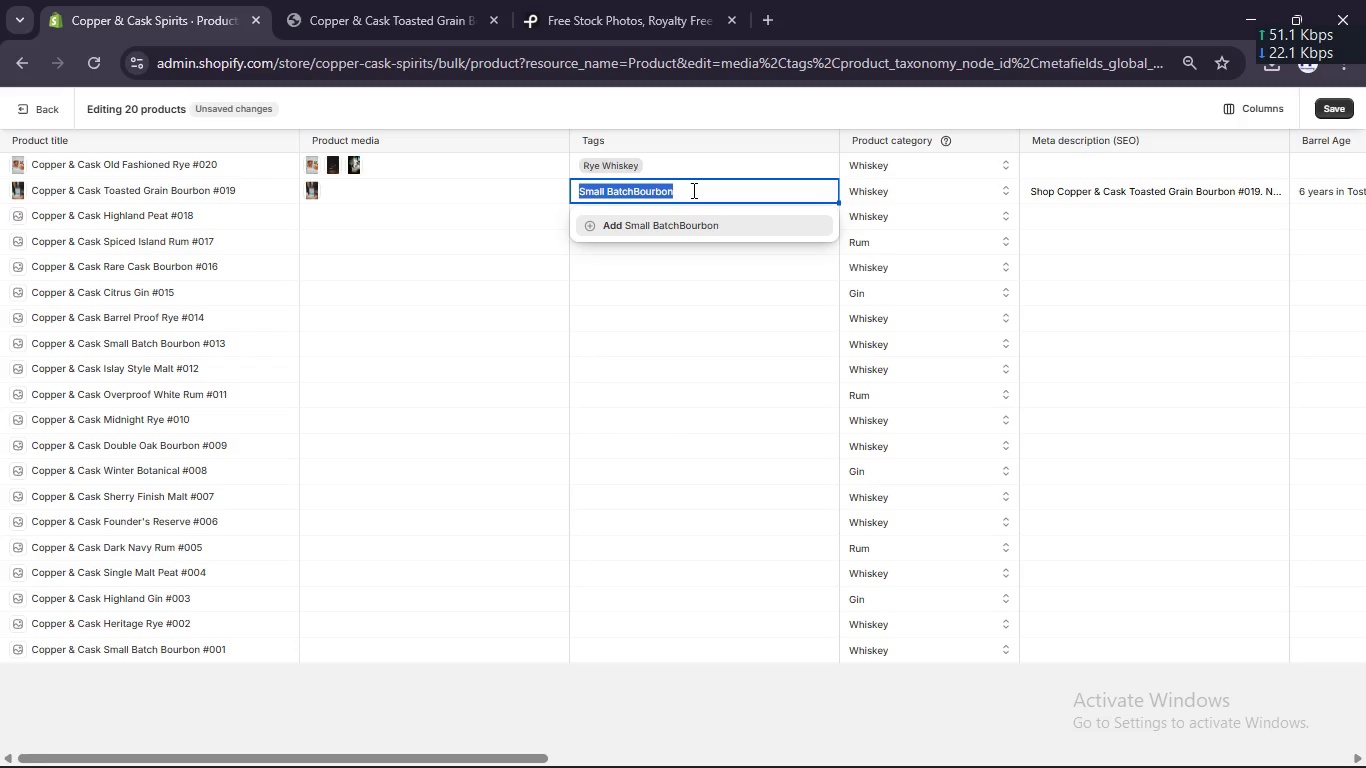 
triple_click([692, 190])
 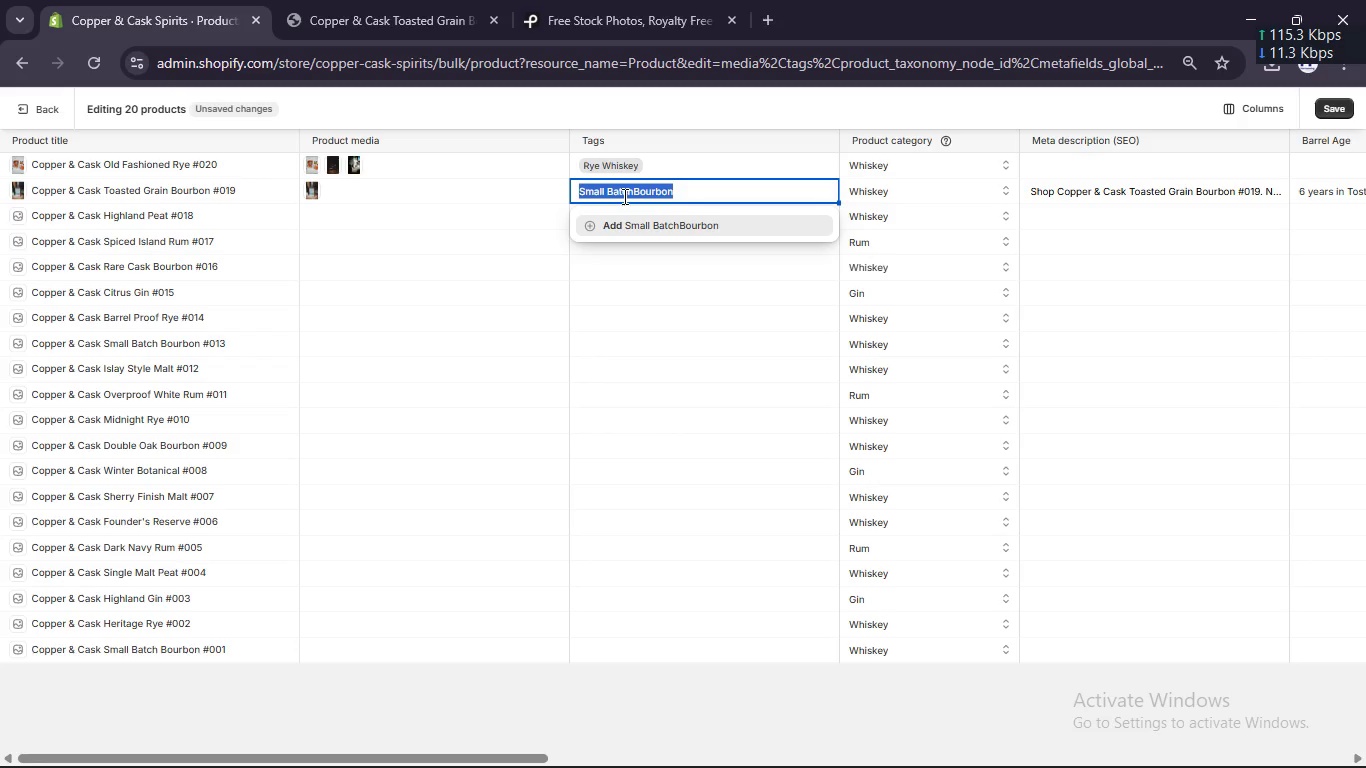 
left_click([623, 196])
 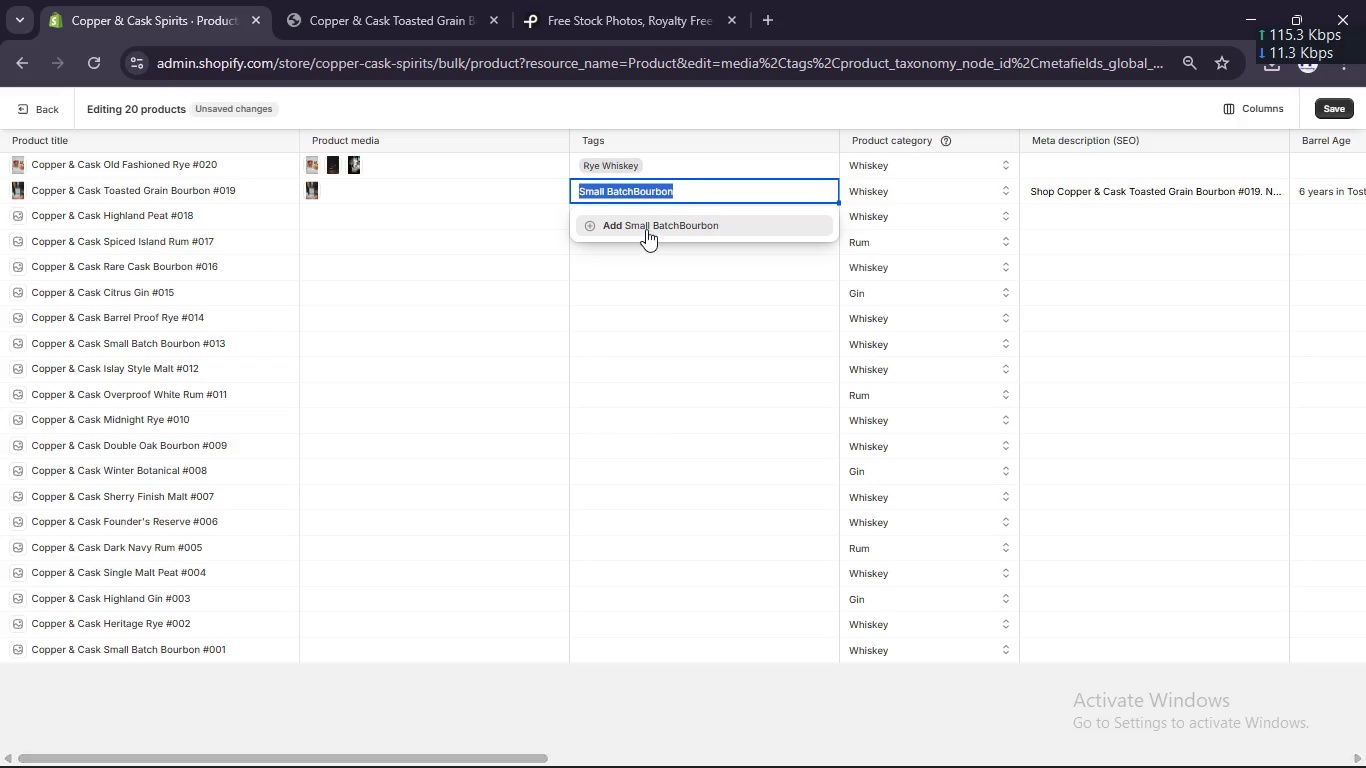 
left_click([646, 229])
 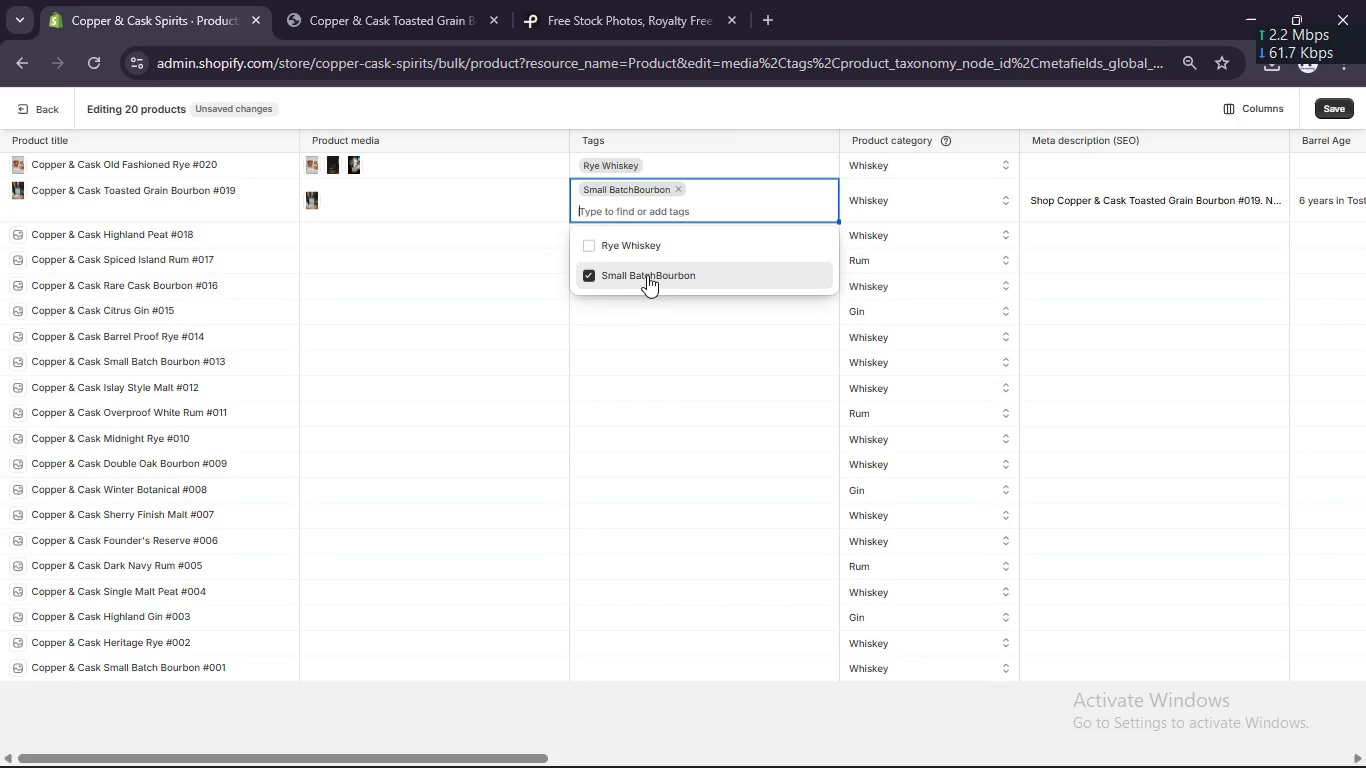 
left_click([649, 298])
 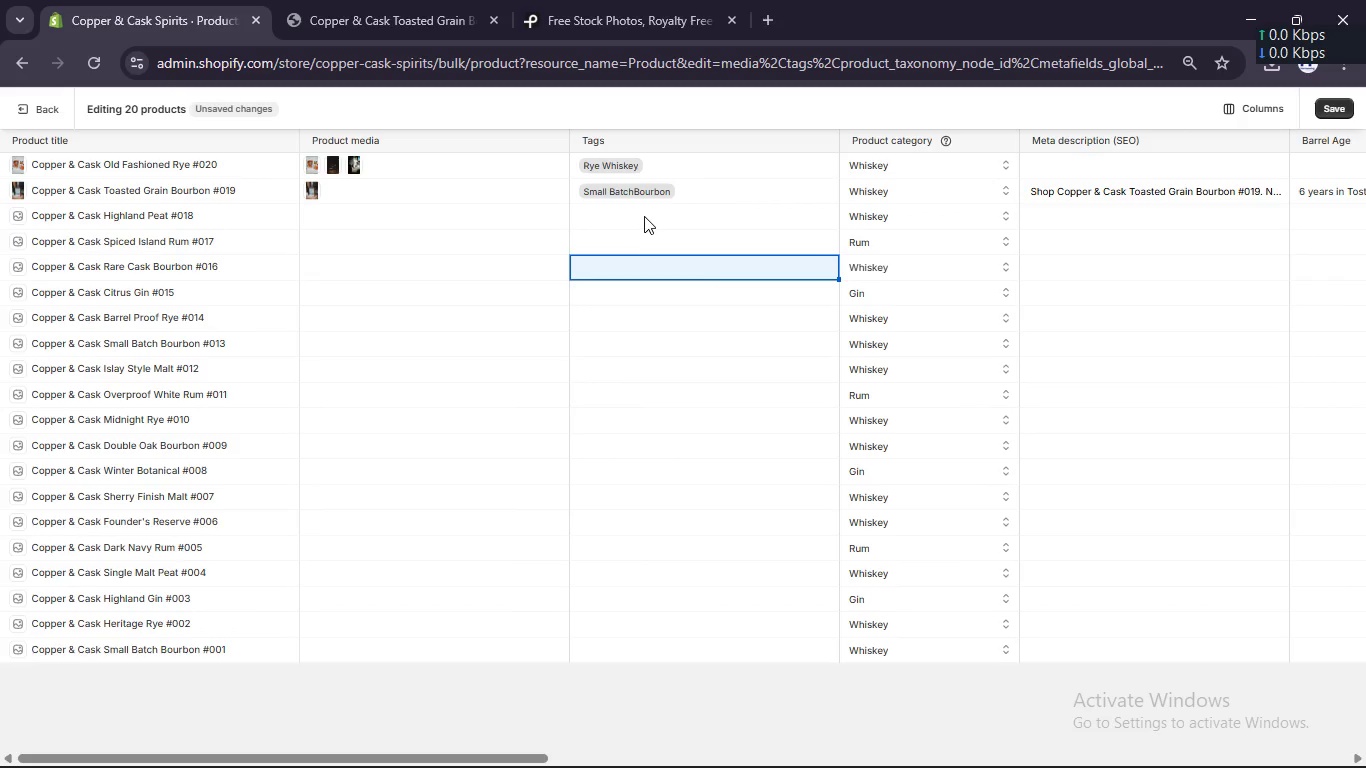 
left_click([644, 216])
 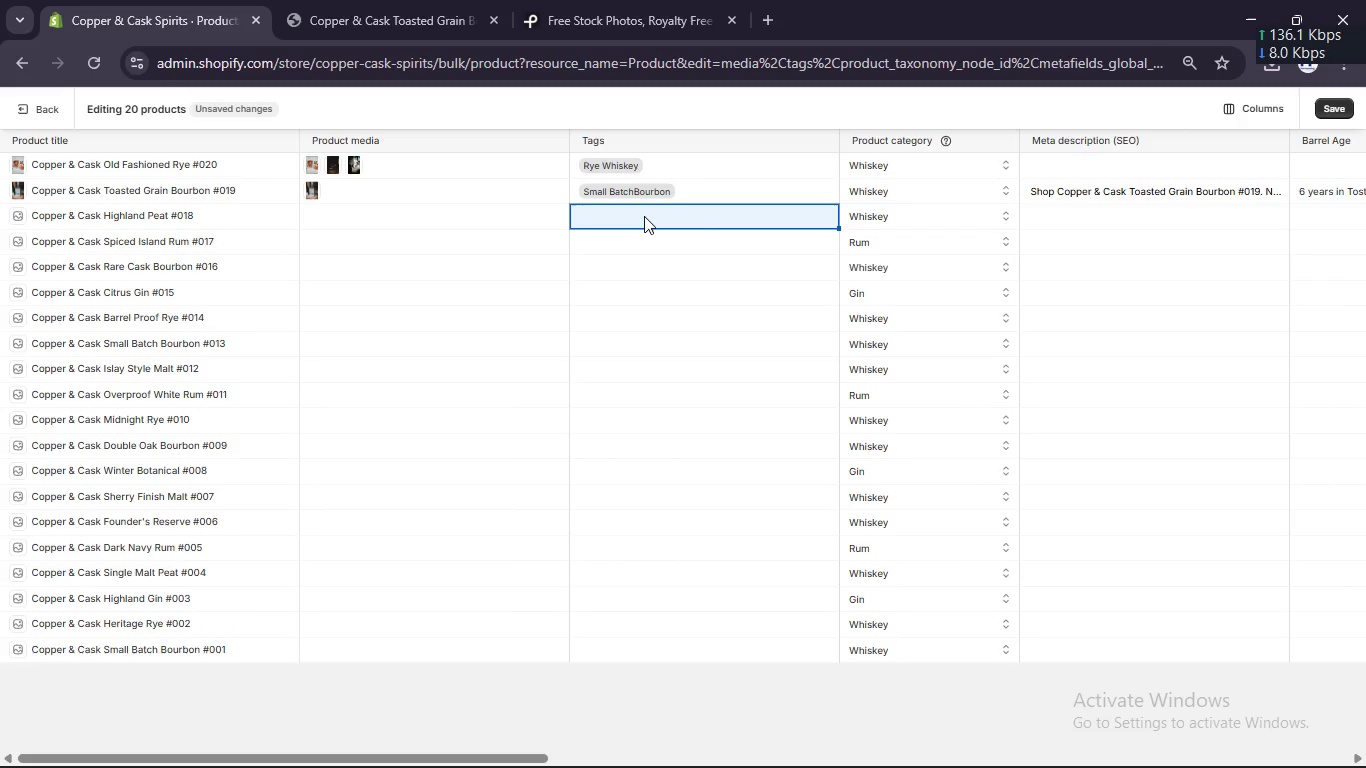 
double_click([644, 216])
 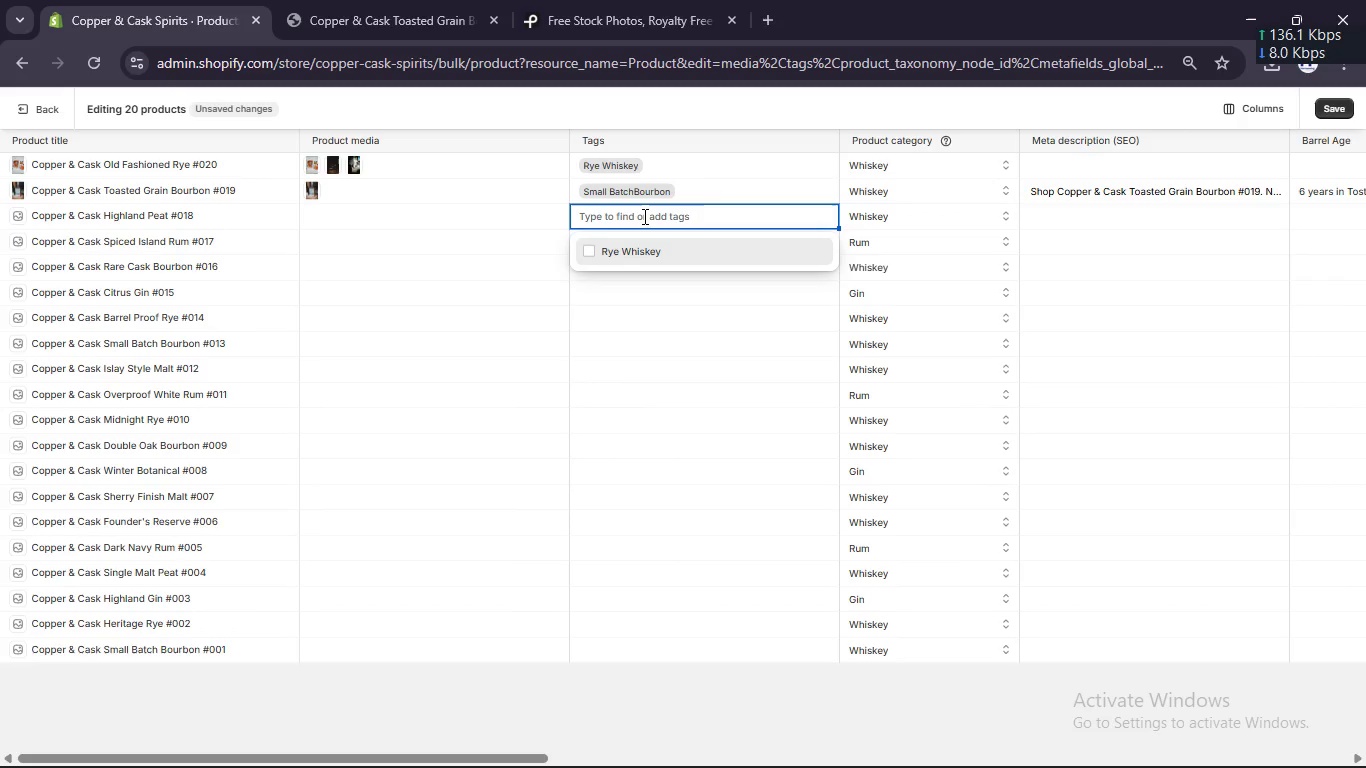 
type(Peated Malt)
 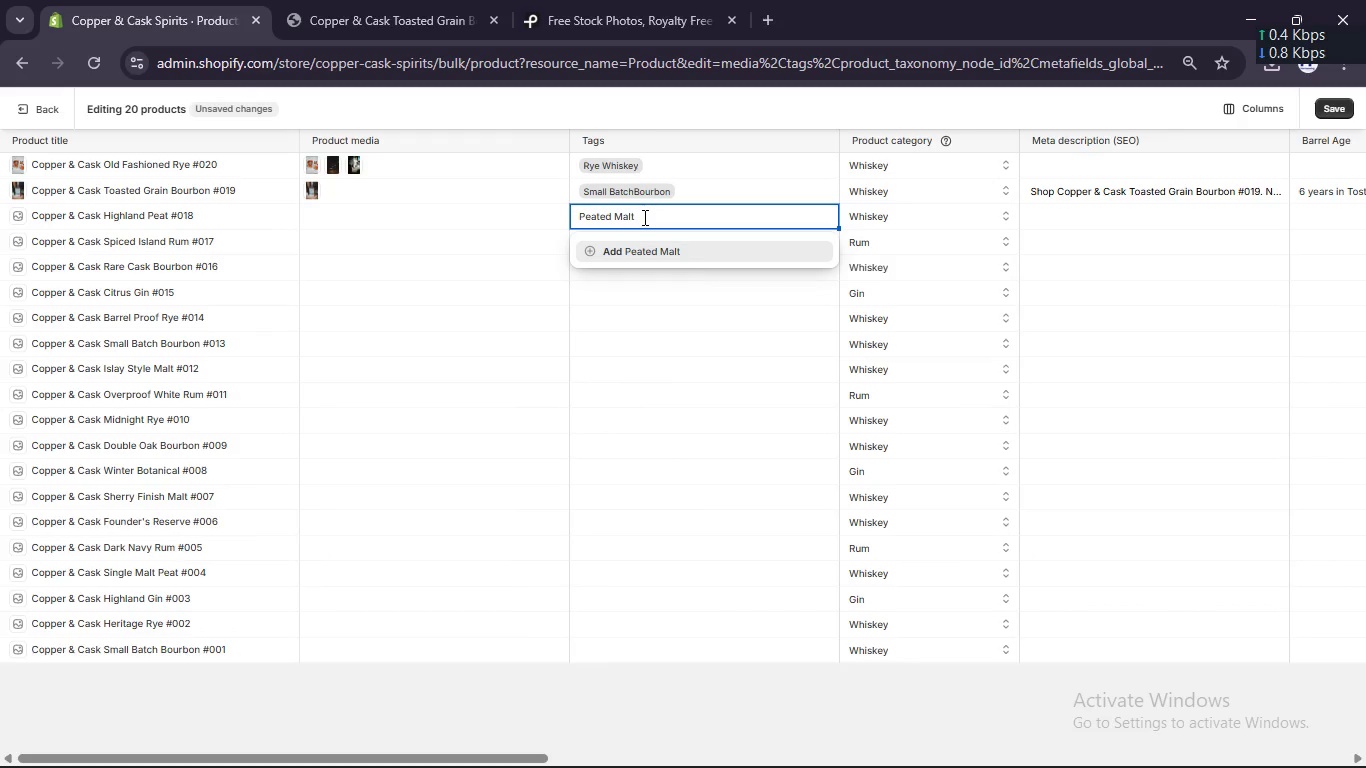 
left_click([642, 251])
 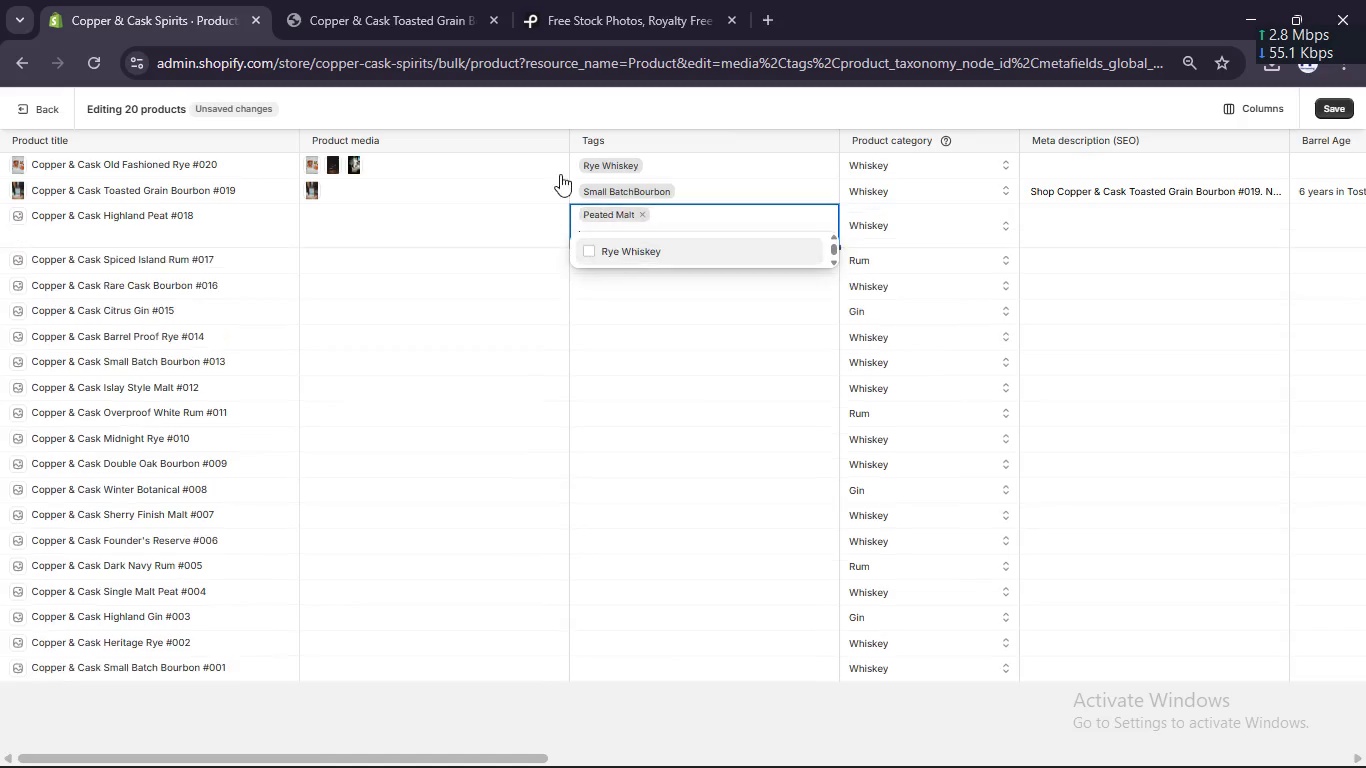 
mouse_move([591, 198])
 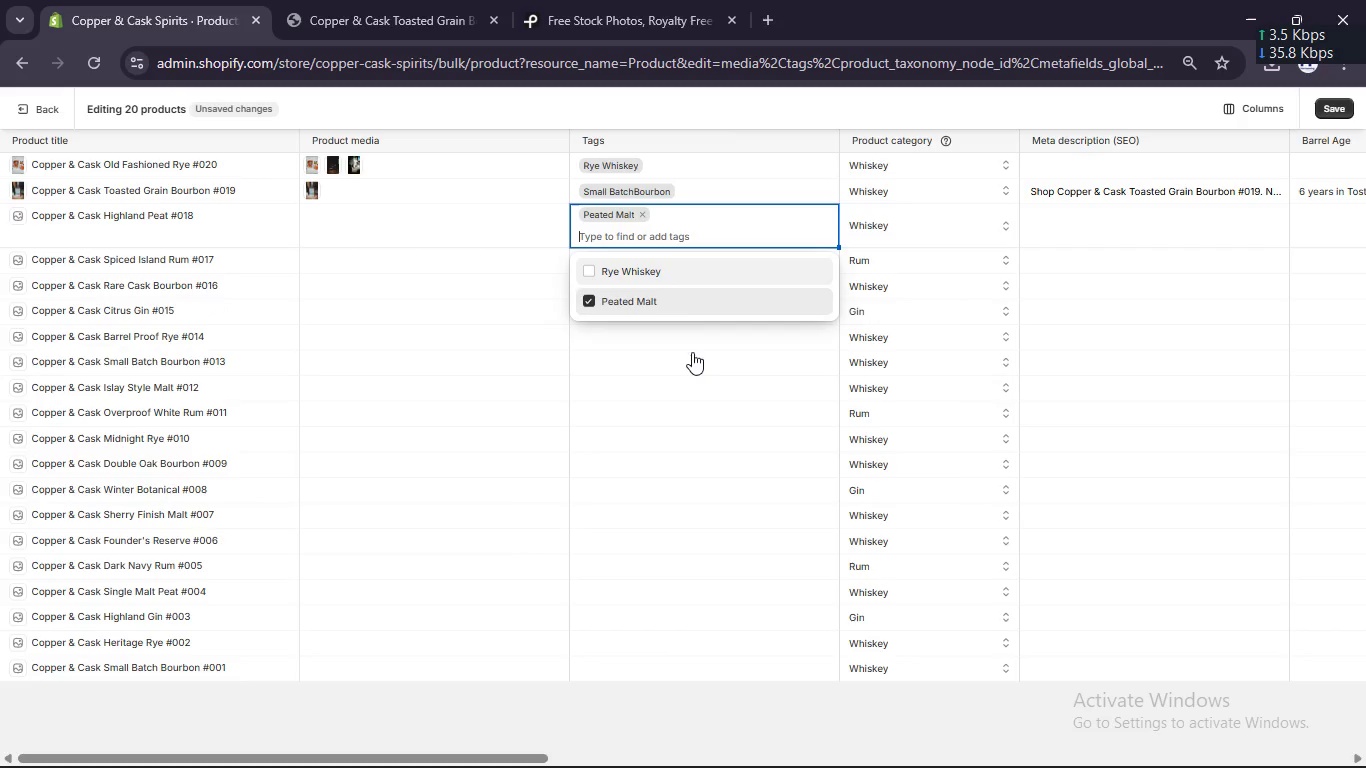 
left_click([692, 353])
 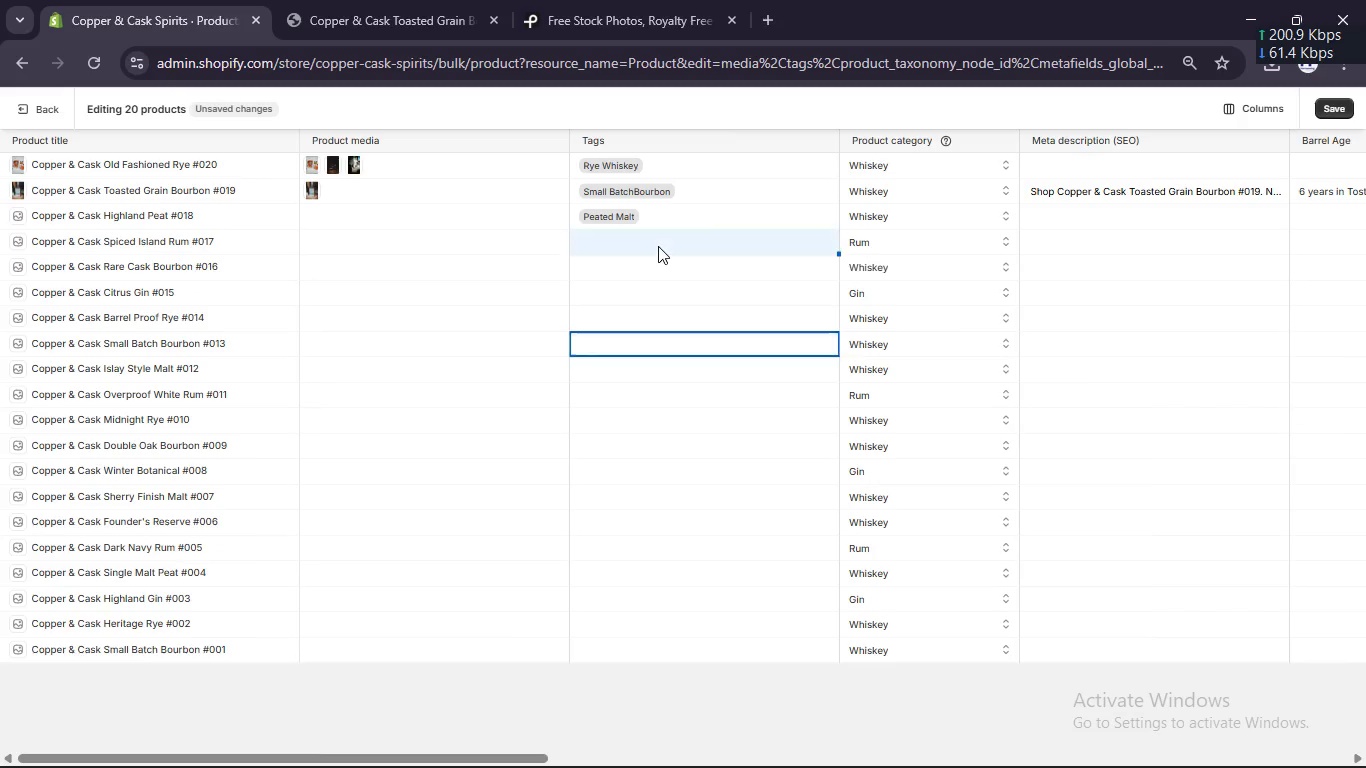 
double_click([658, 246])
 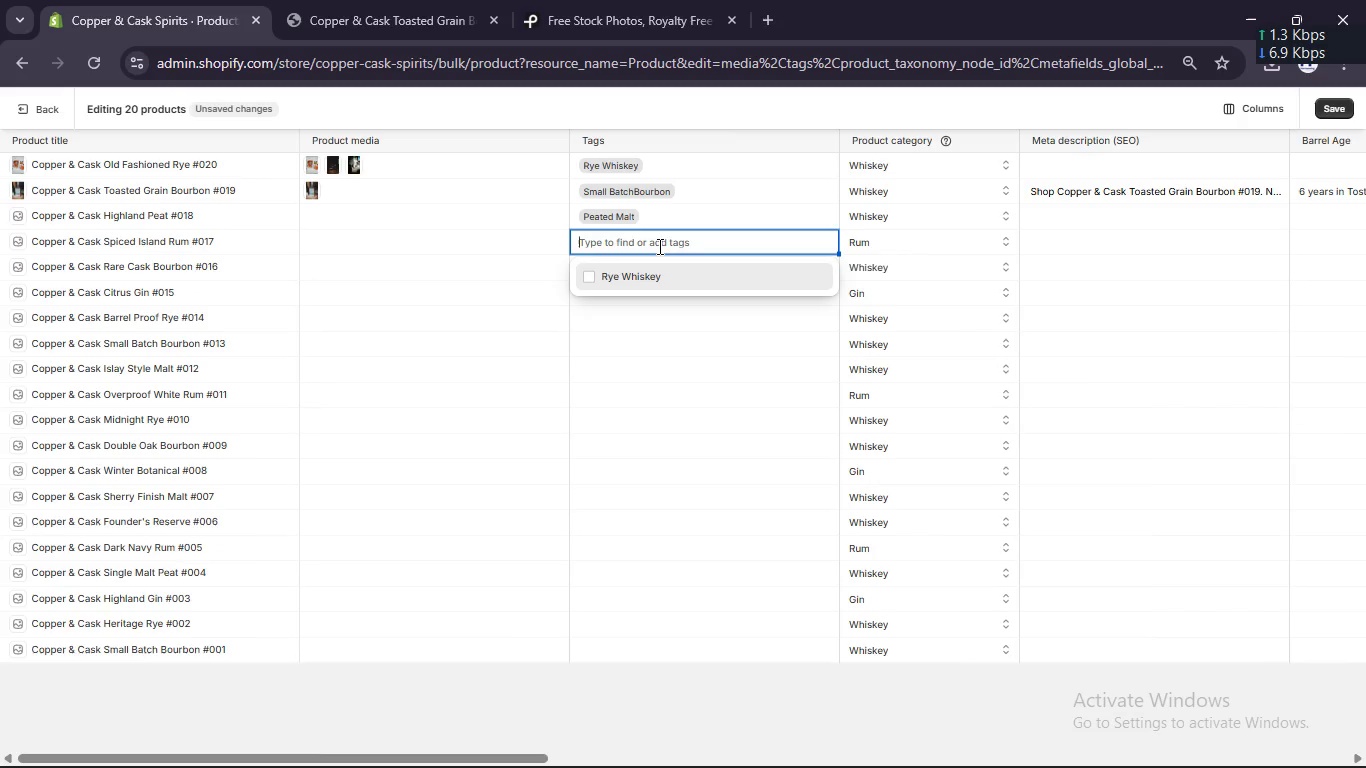 
type(Cask Strength Rum)
 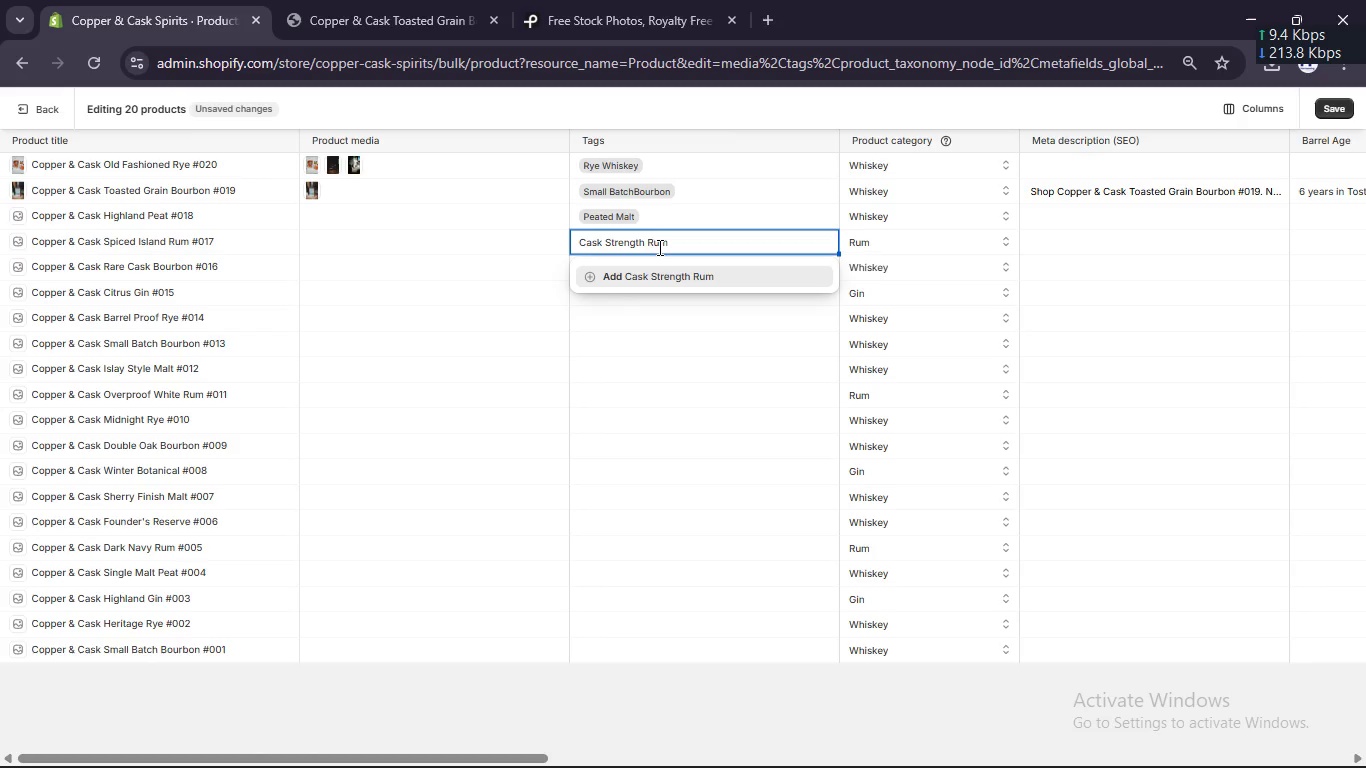 
key(Enter)
 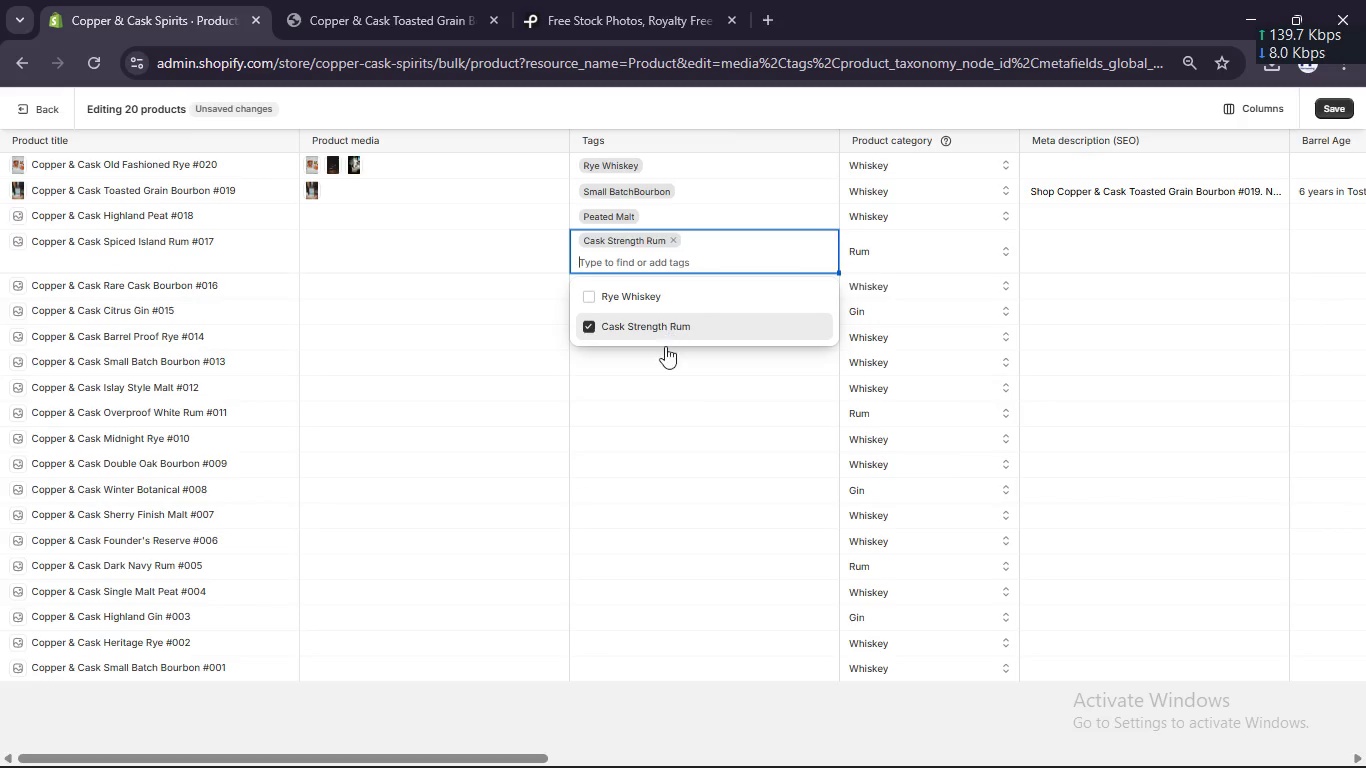 
left_click([663, 373])
 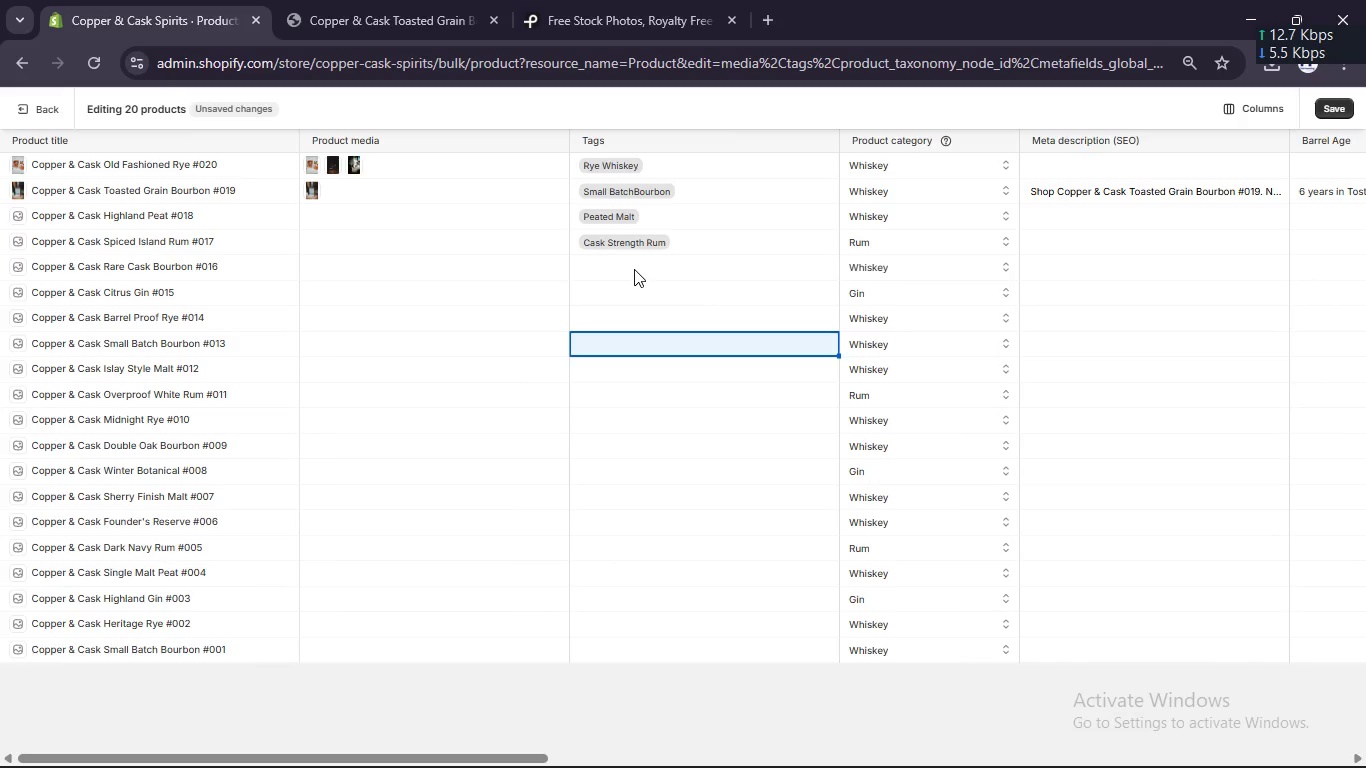 
left_click([634, 269])
 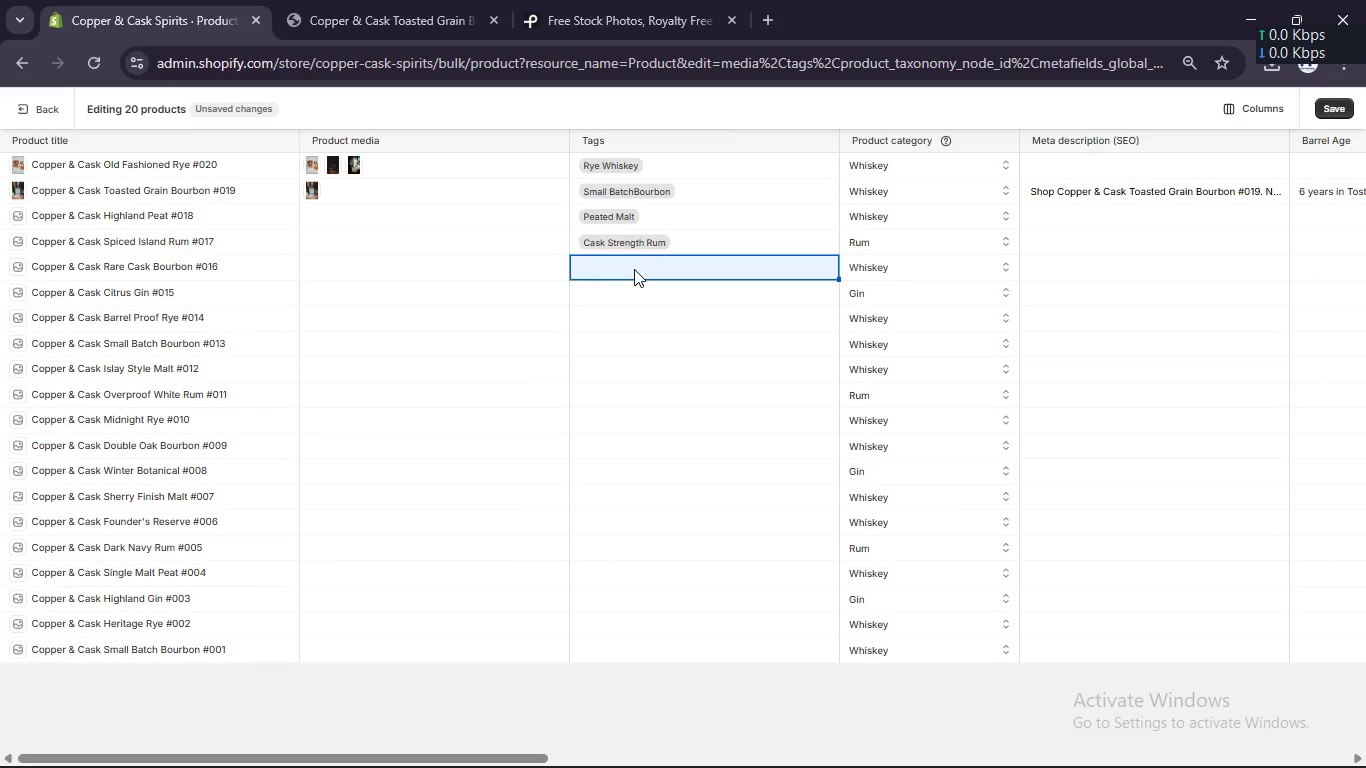 
double_click([634, 269])
 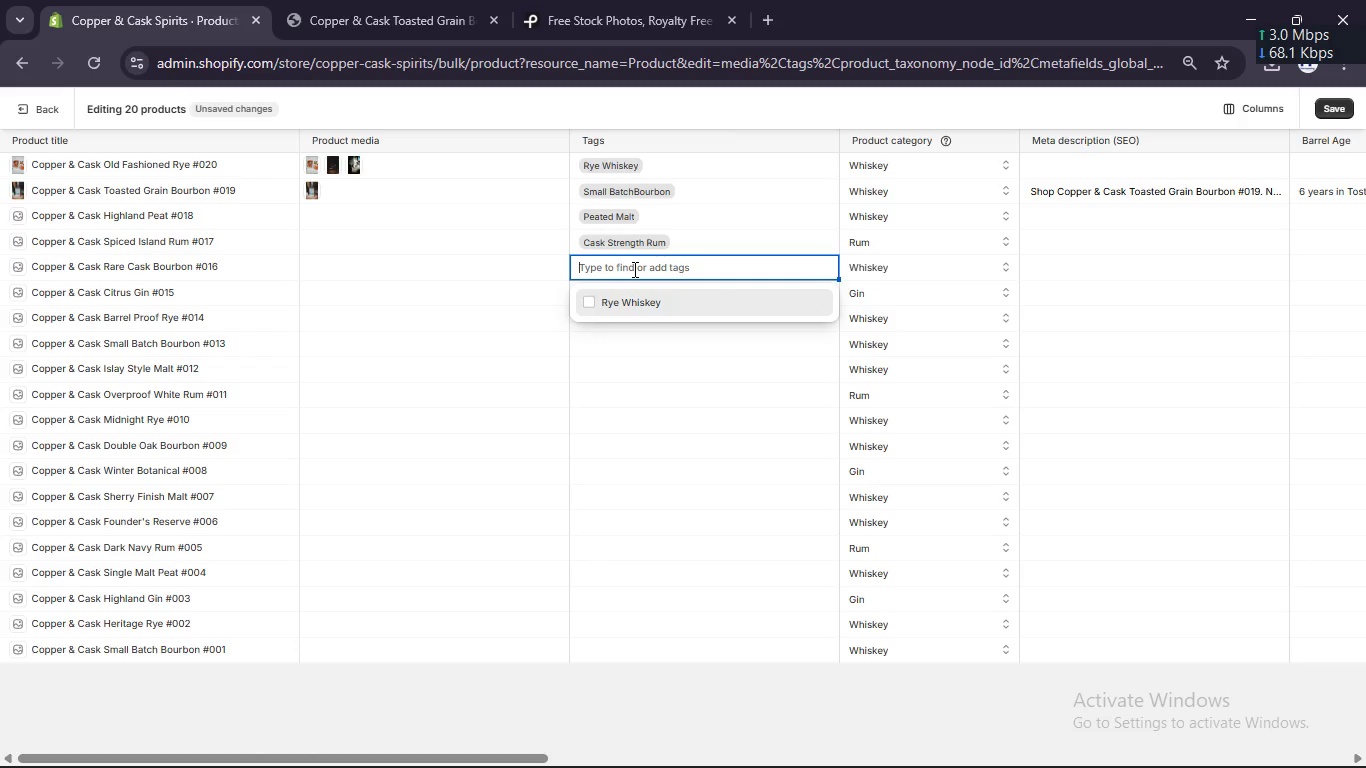 
type(Limited Rr)
key(Backspace)
type(elease Boubon)
 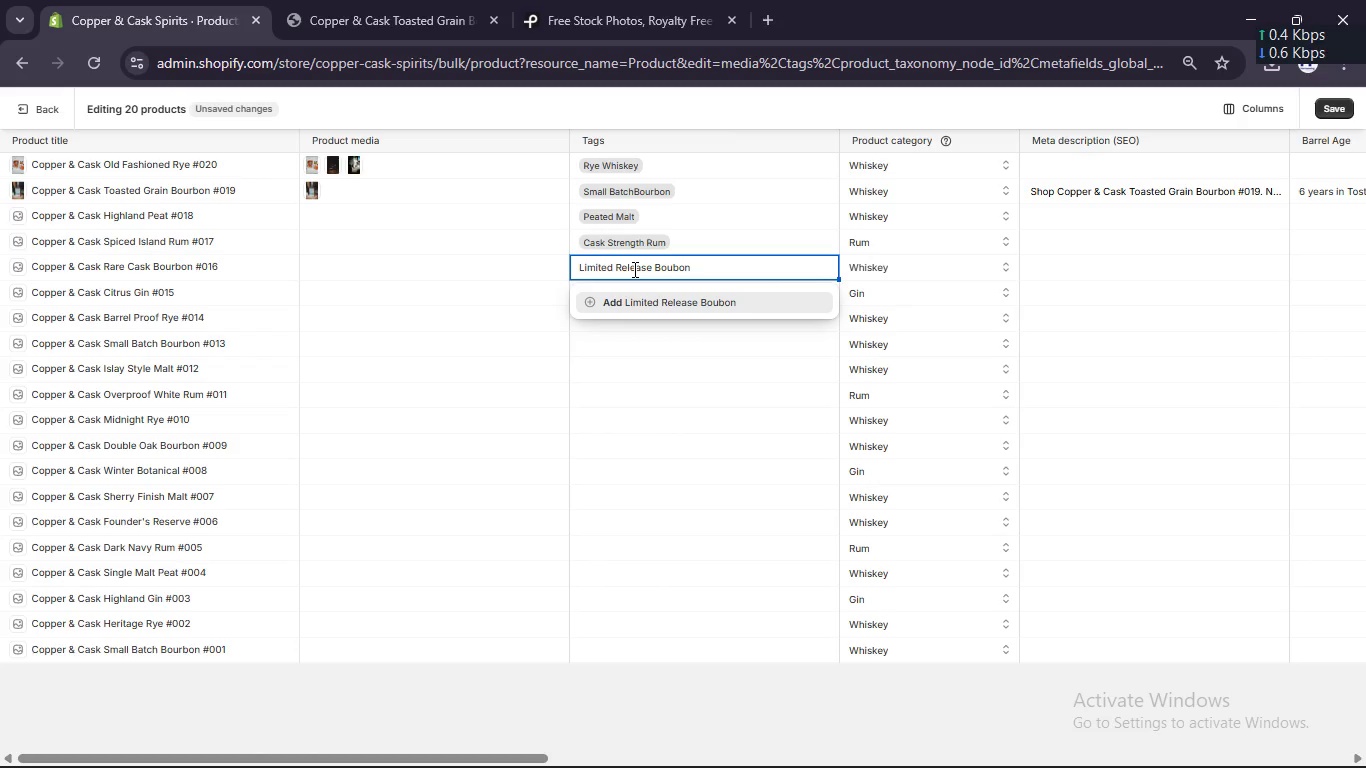 
key(ArrowLeft)
 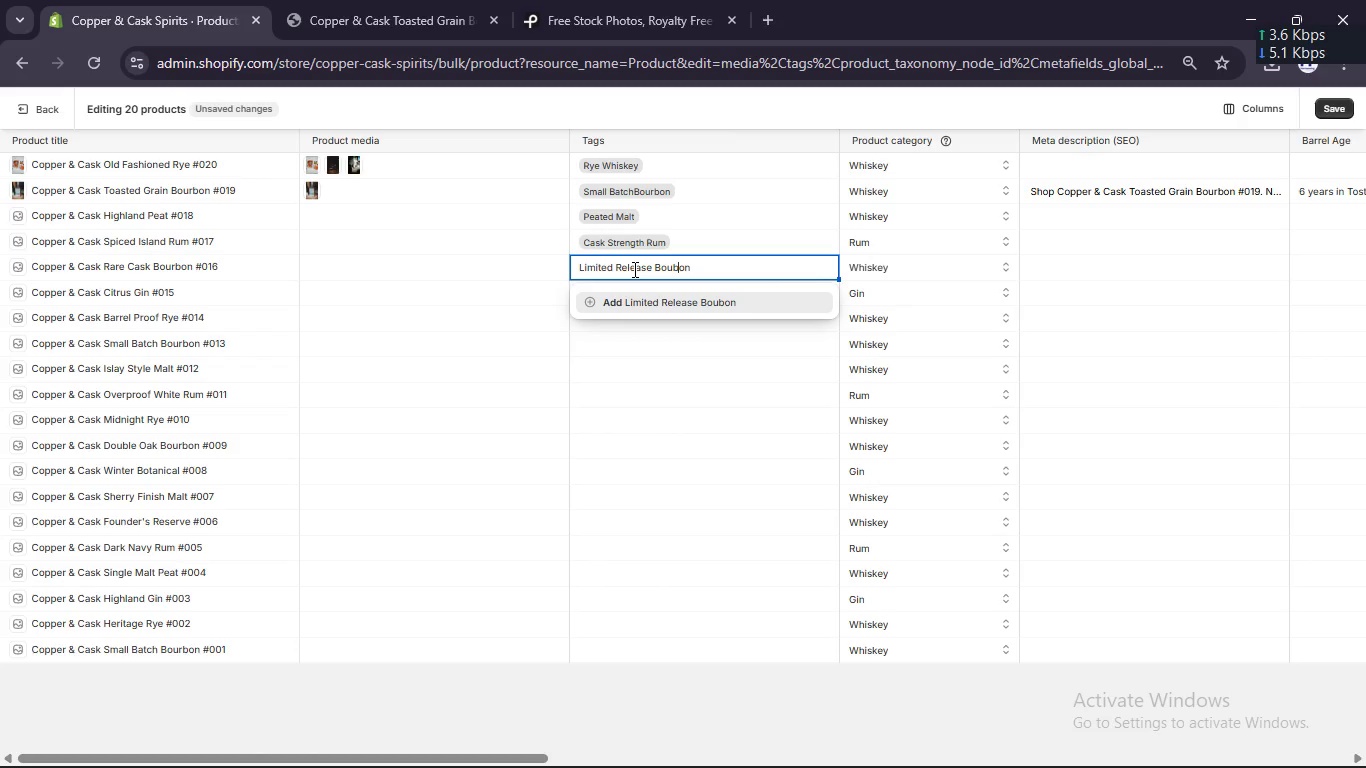 
key(ArrowLeft)
 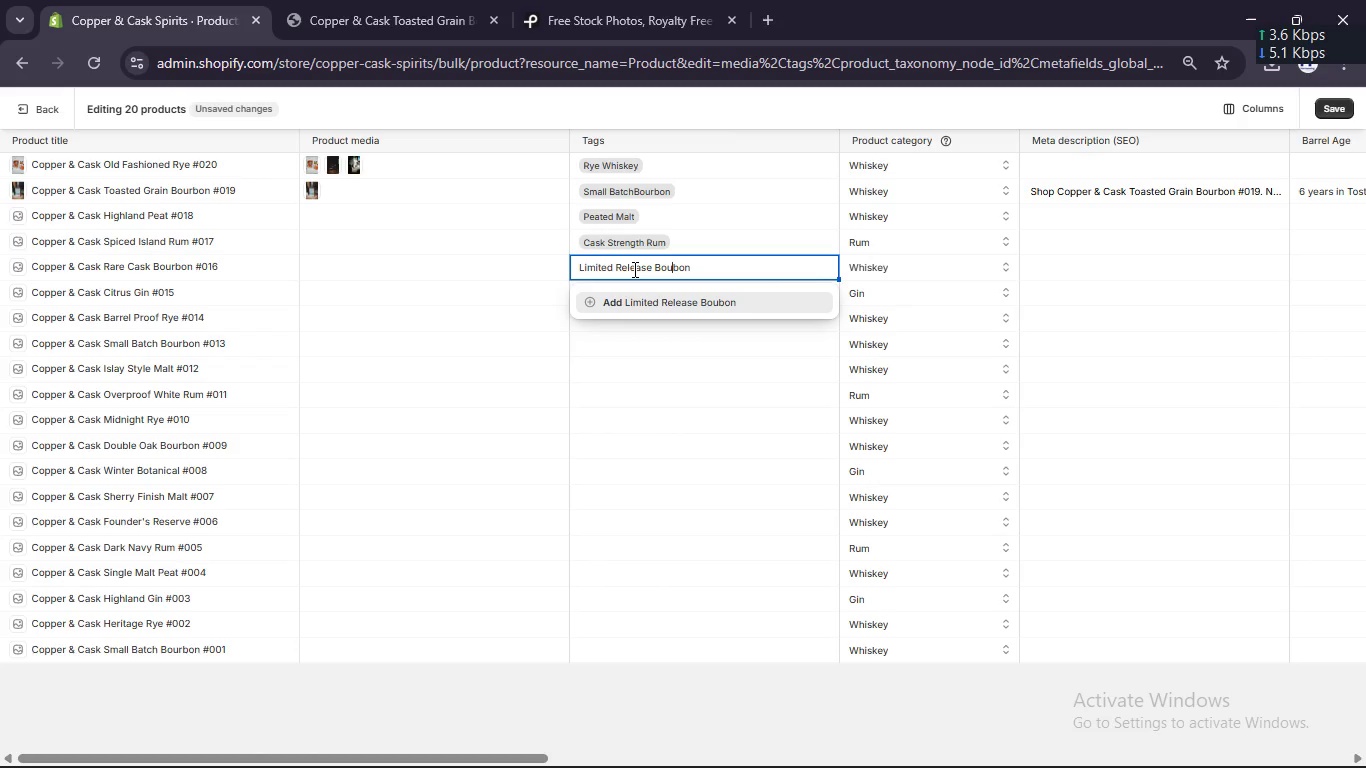 
key(ArrowLeft)
 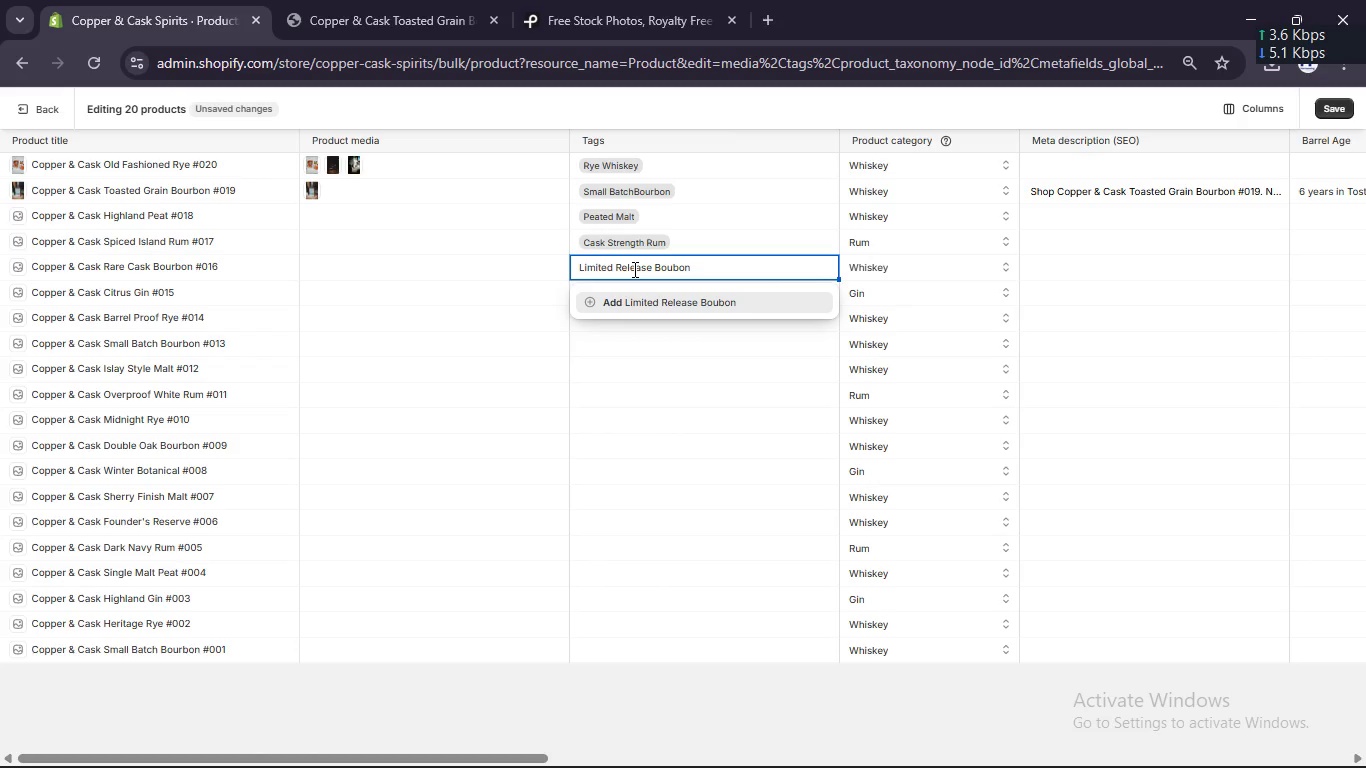 
key(R)
 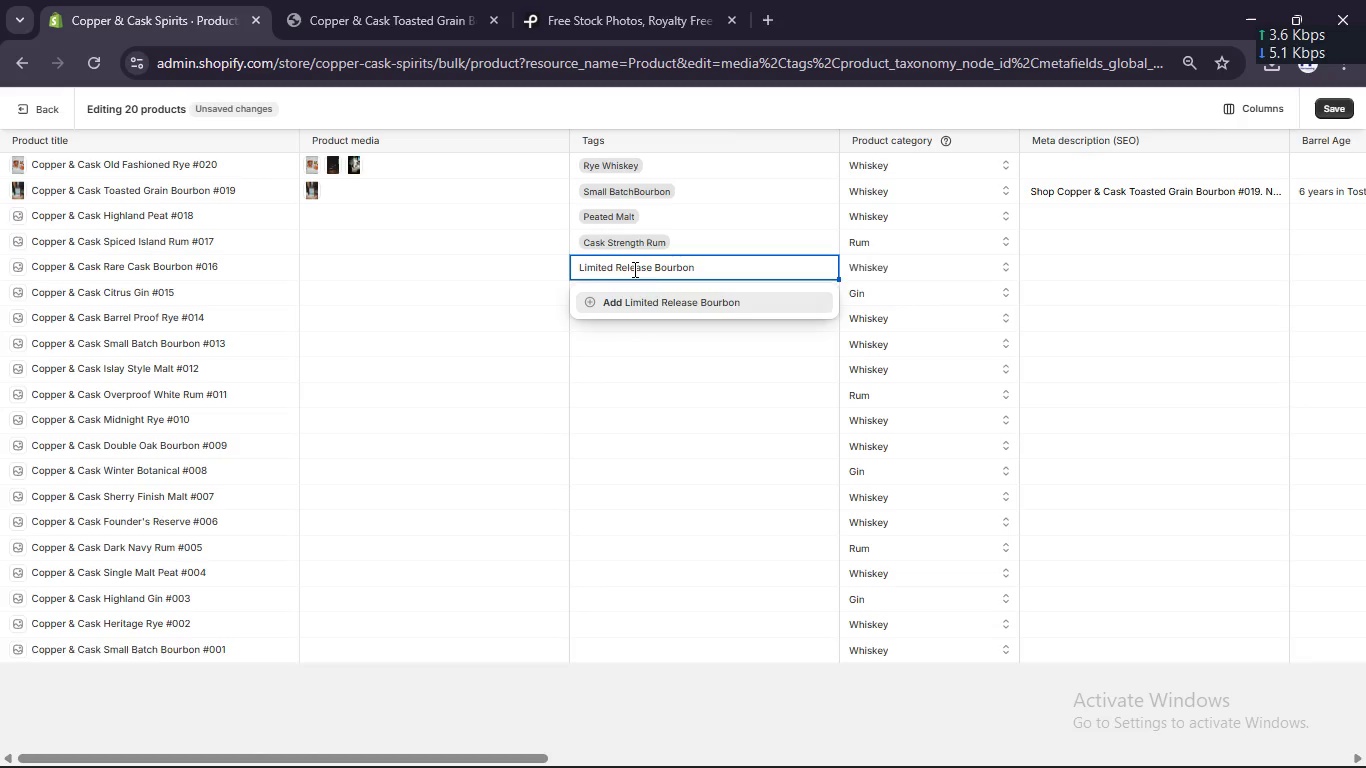 
key(Enter)
 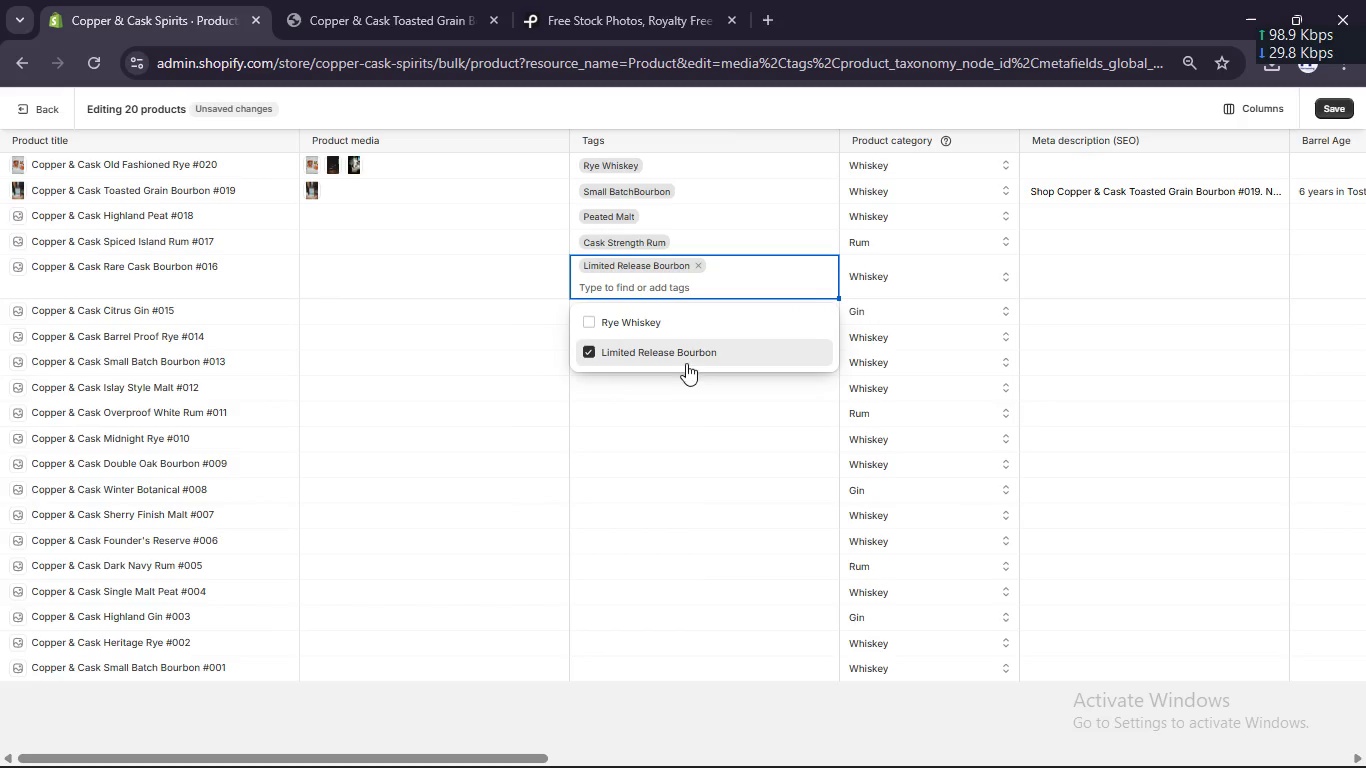 
left_click([683, 389])
 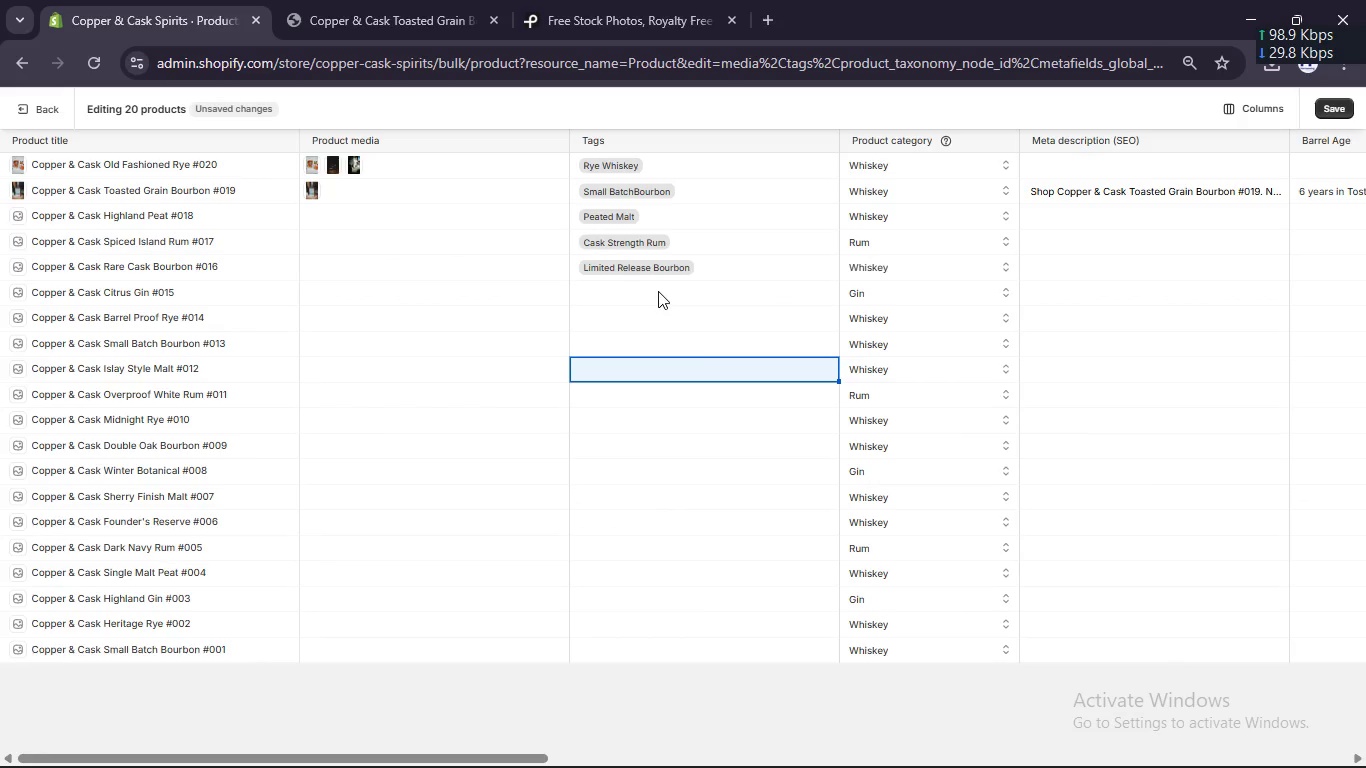 
left_click([658, 291])
 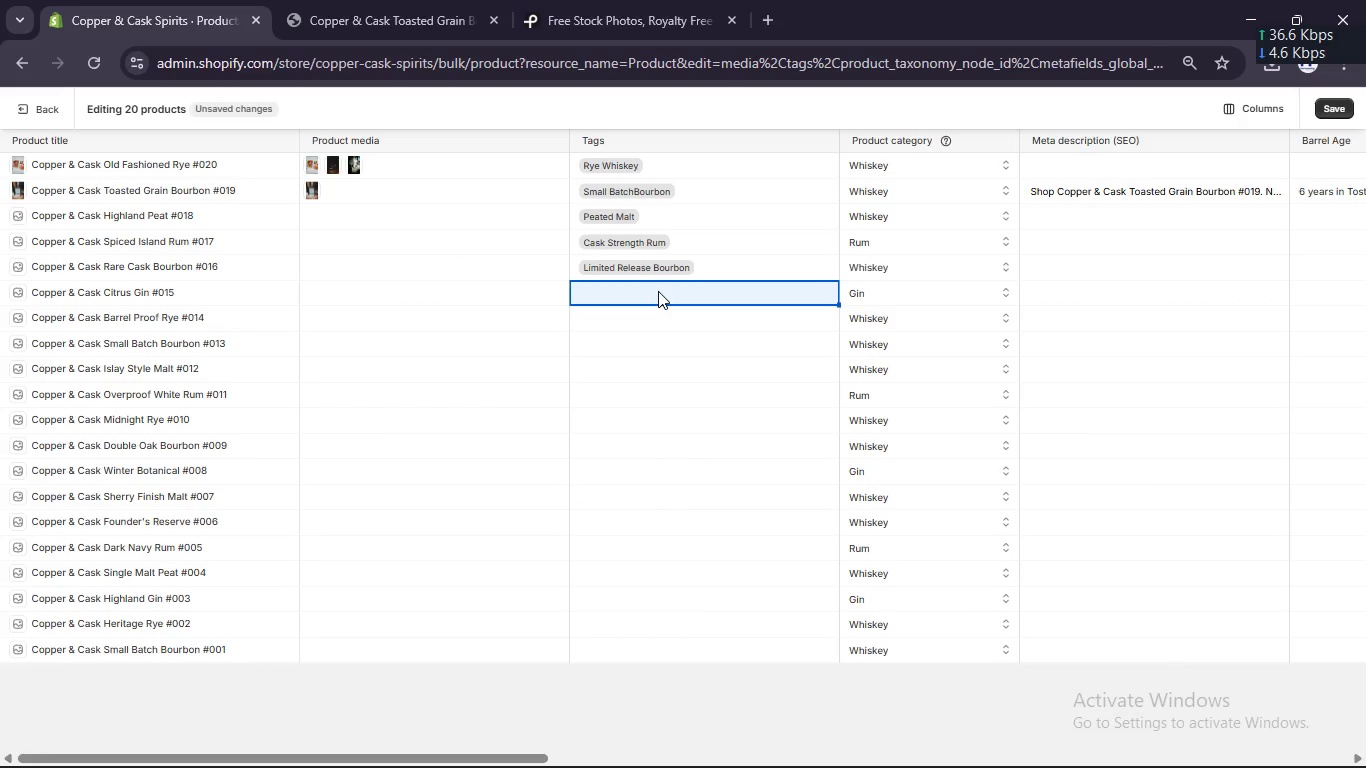 
left_click([658, 291])
 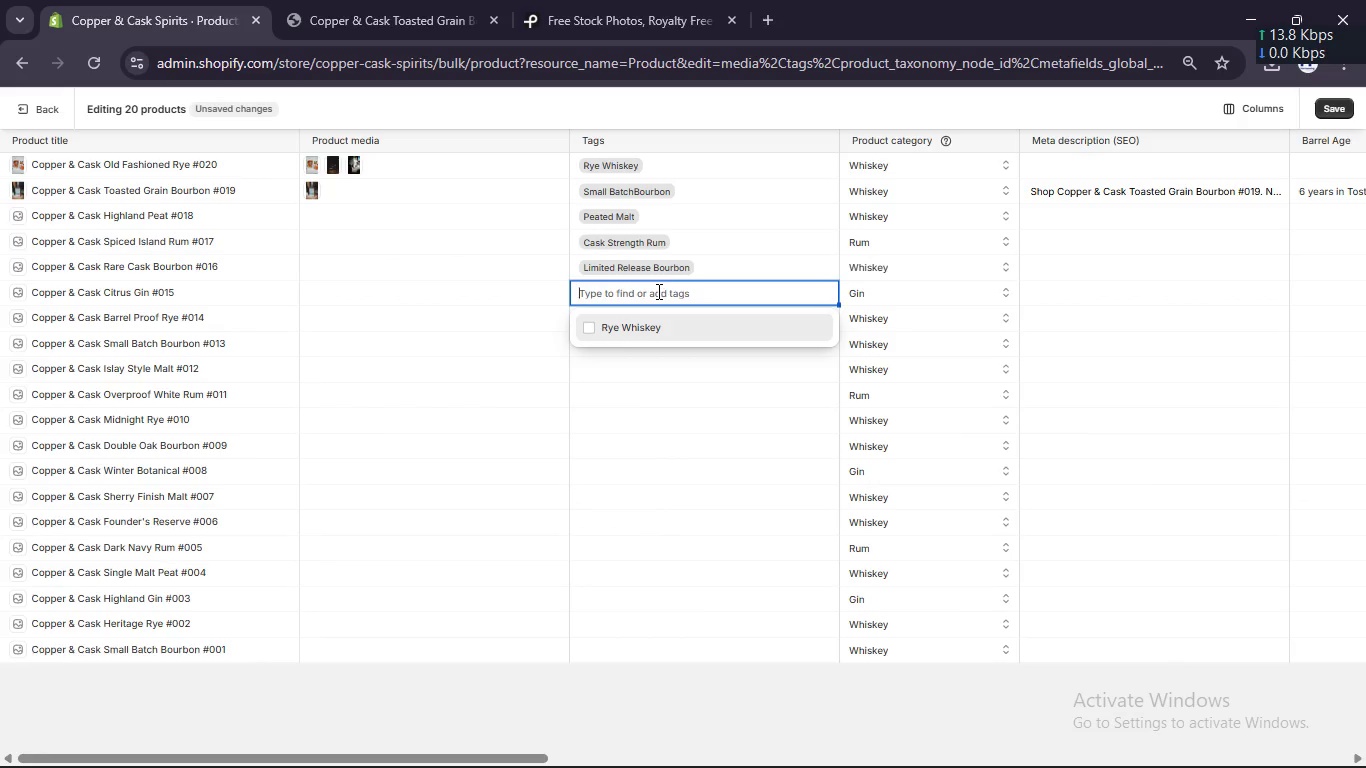 
type(Botanial Gin)
 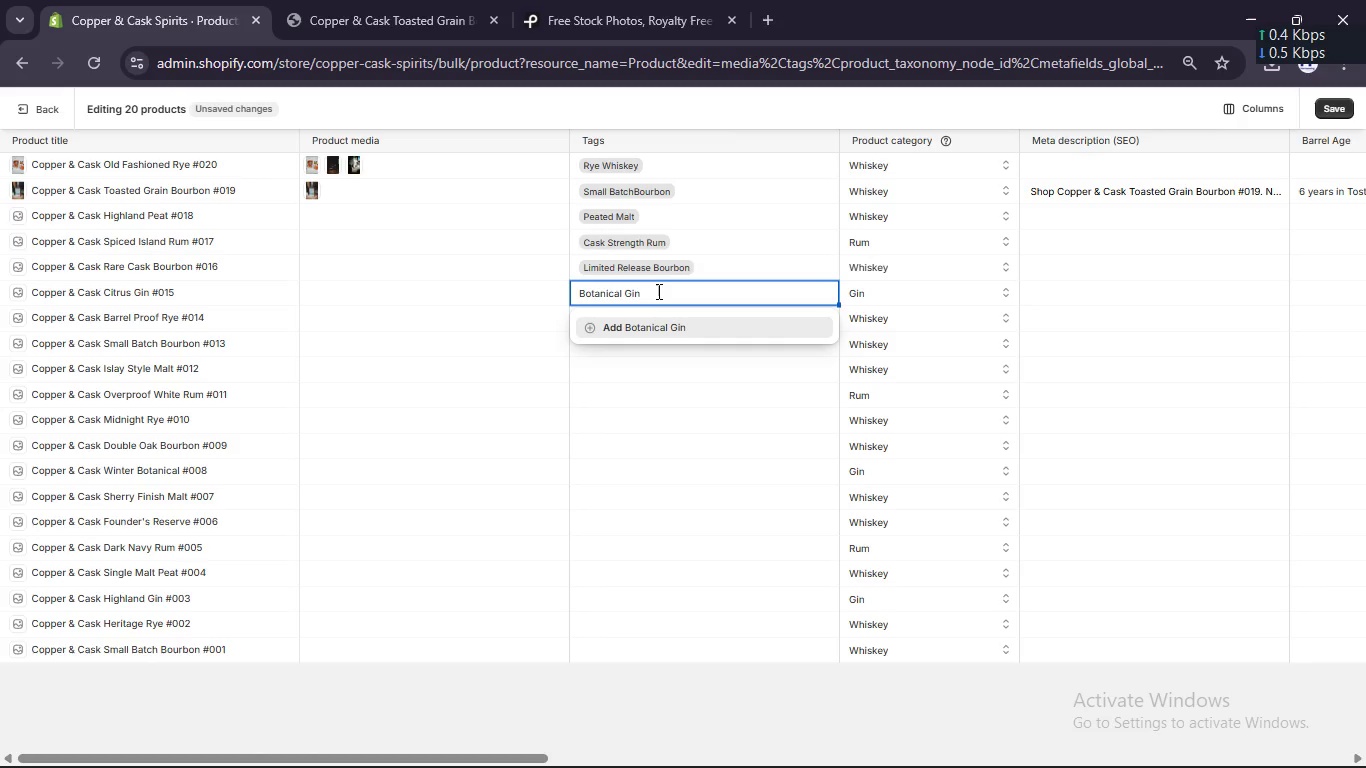 
hold_key(key=C, duration=0.42)
 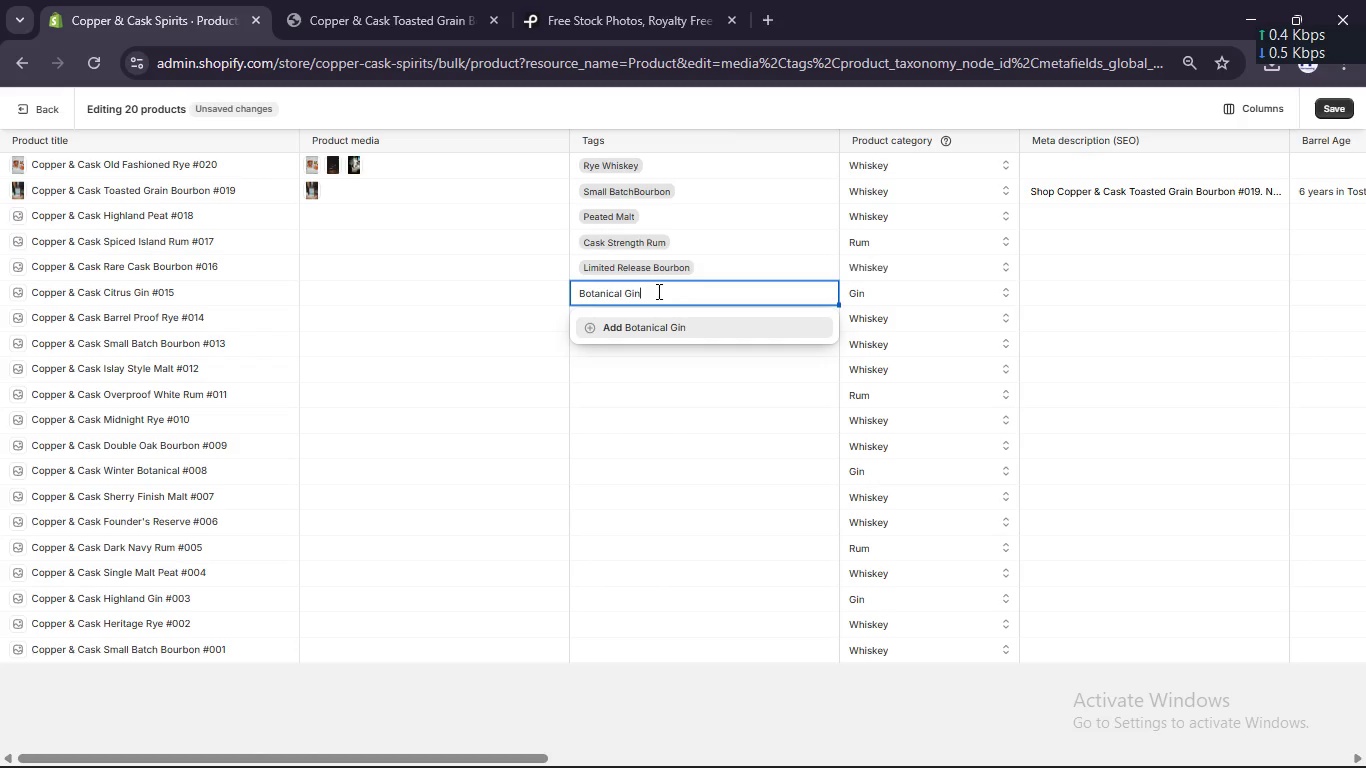 
key(Enter)
 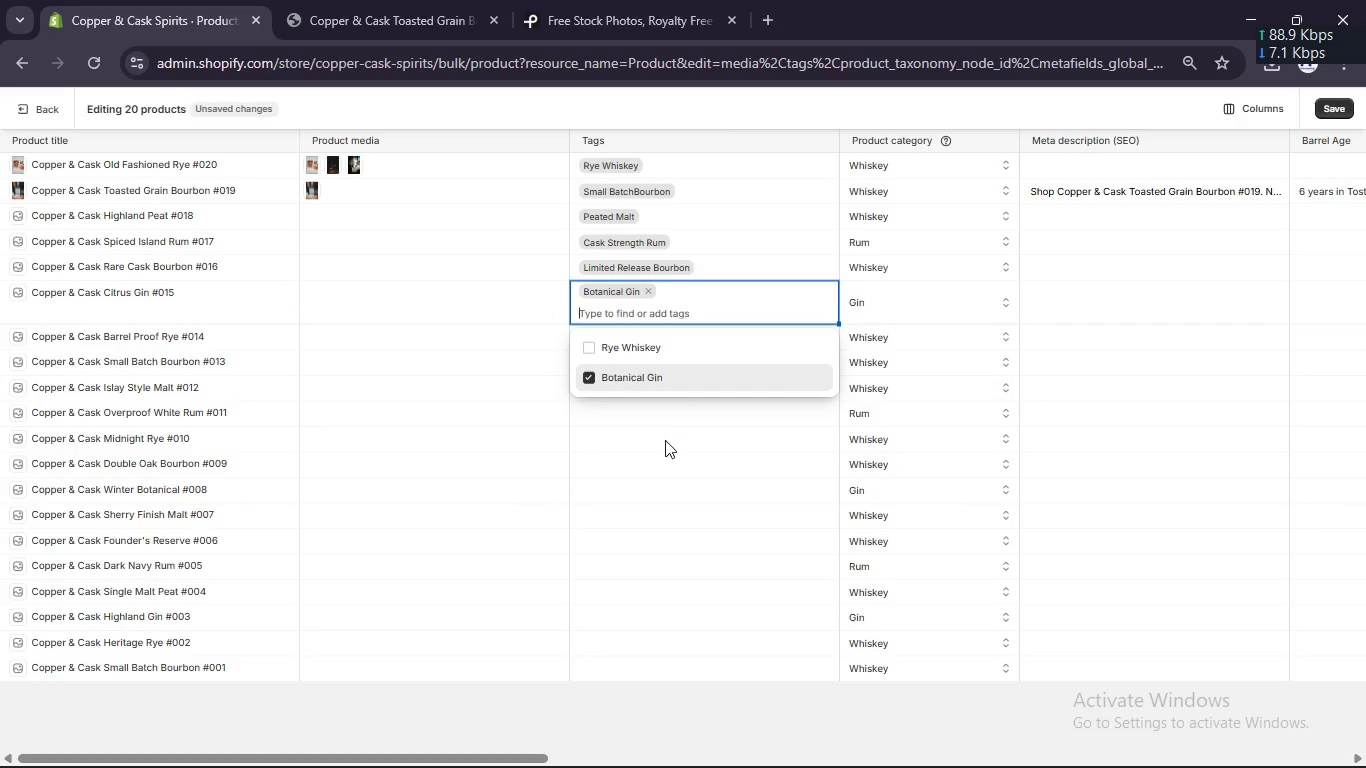 
left_click([665, 454])
 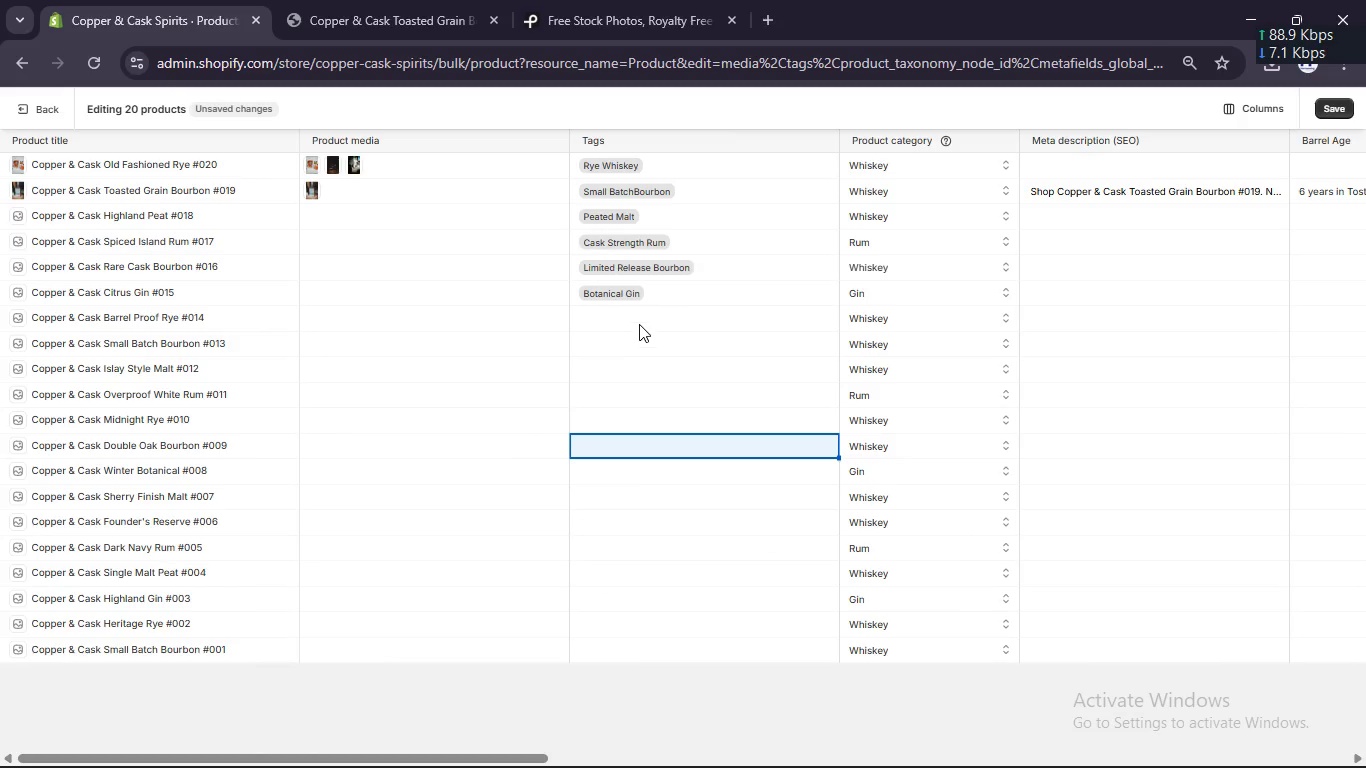 
left_click([639, 322])
 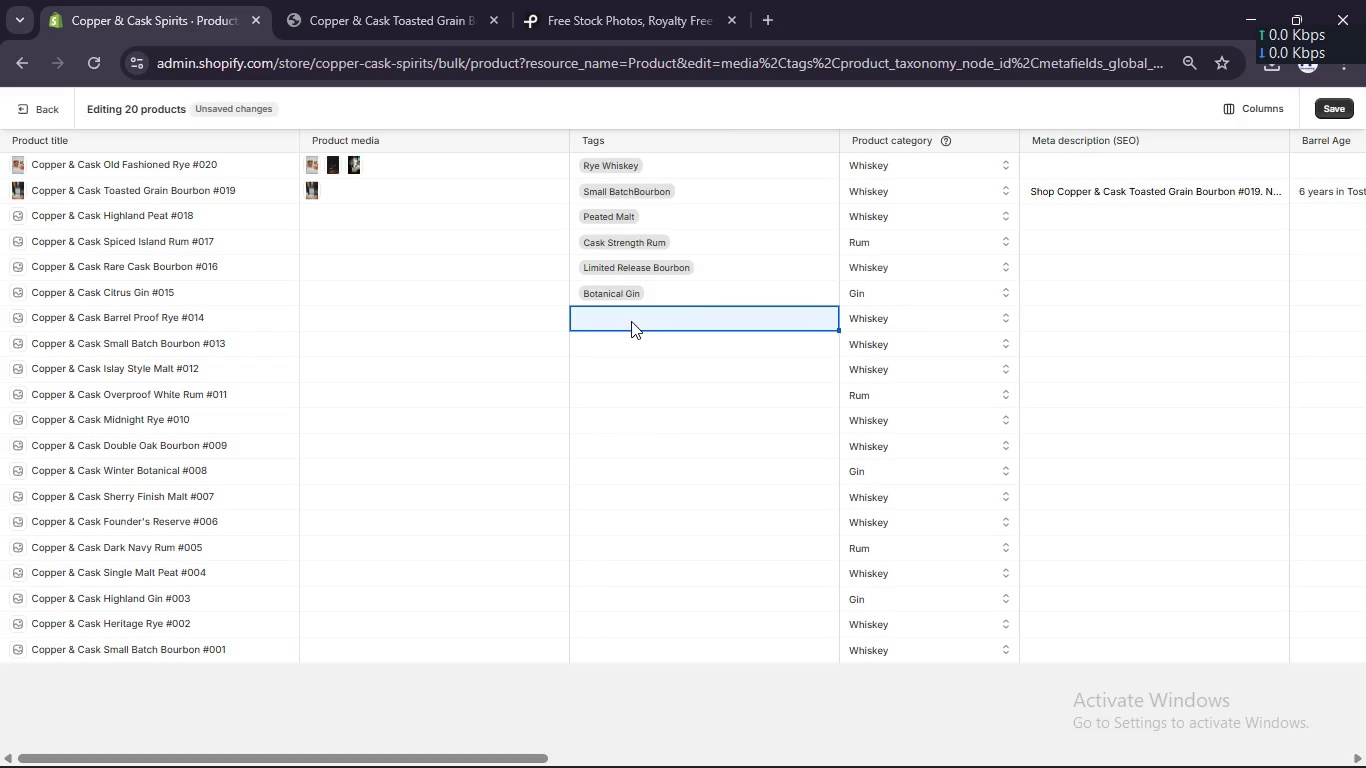 
wait(16.91)
 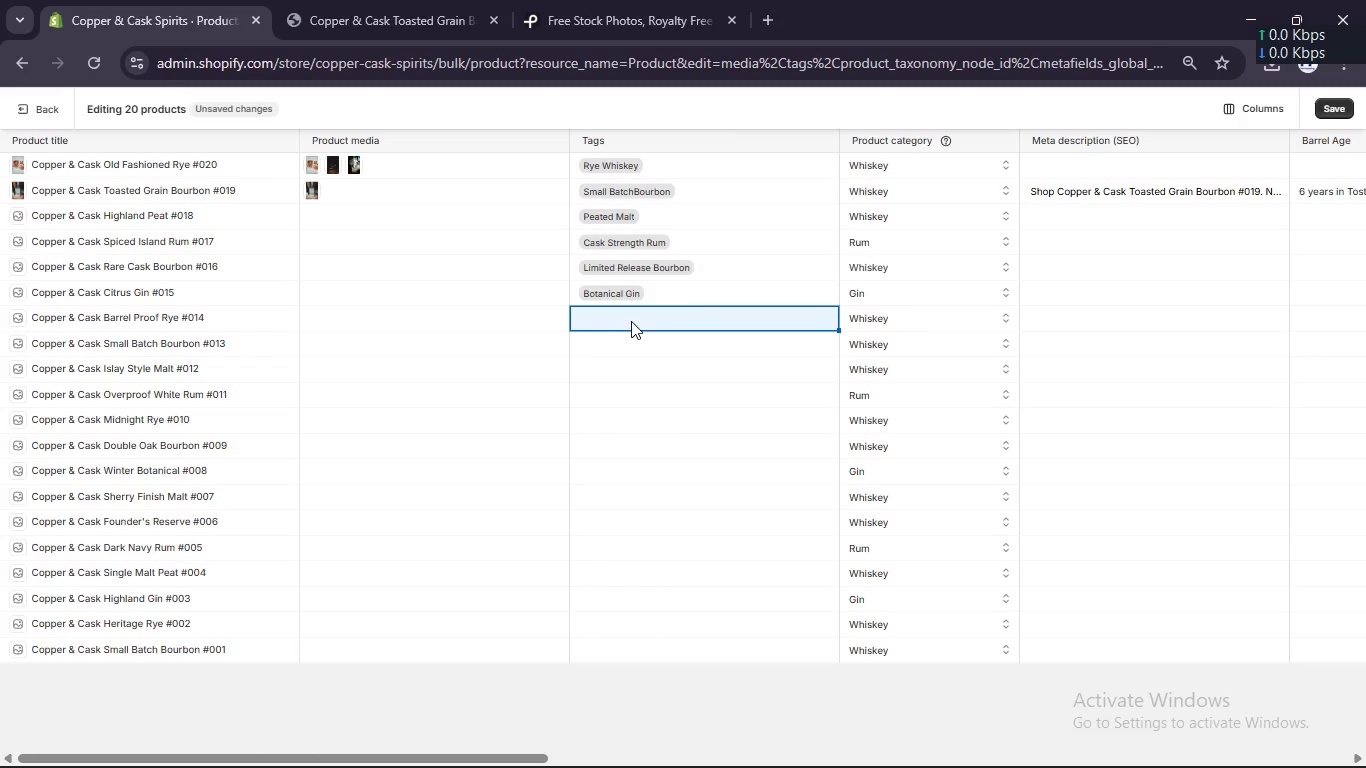 
left_click([628, 321])
 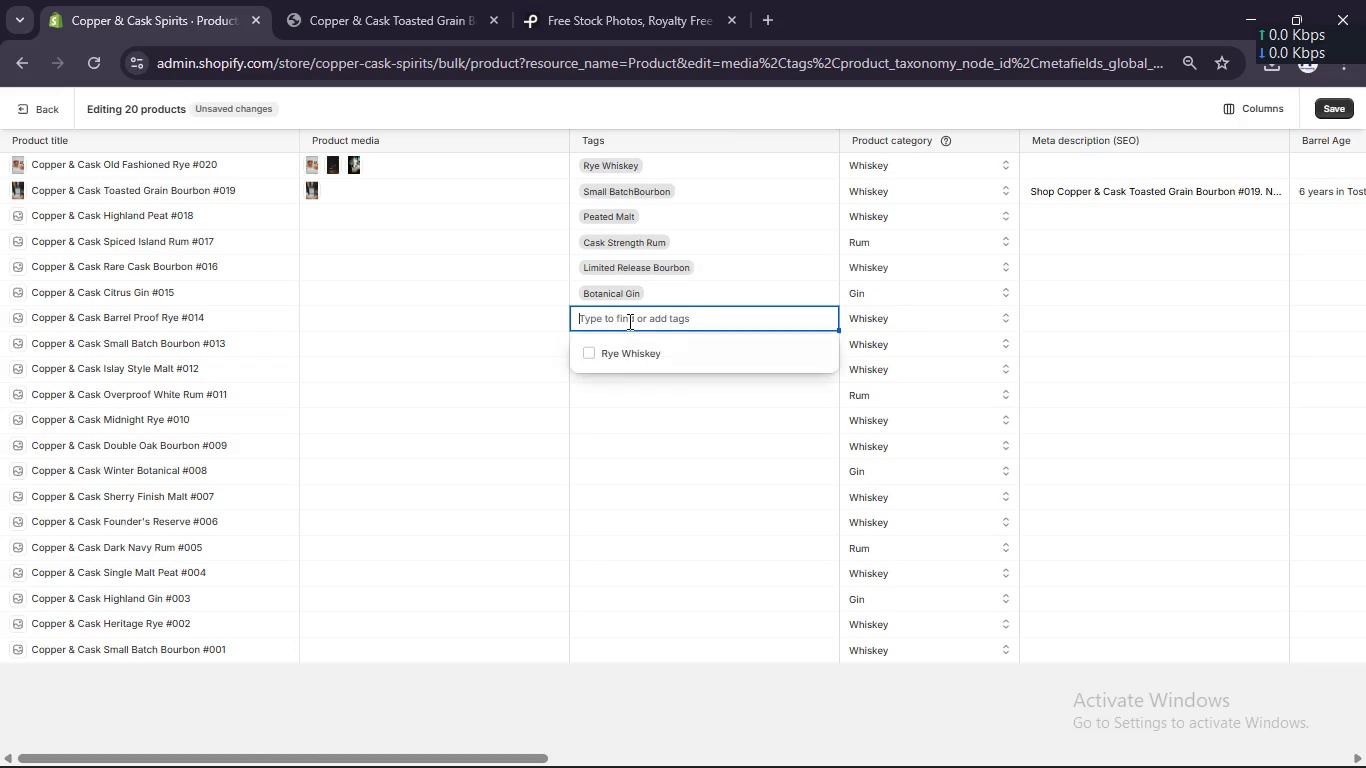 
right_click([628, 321])
 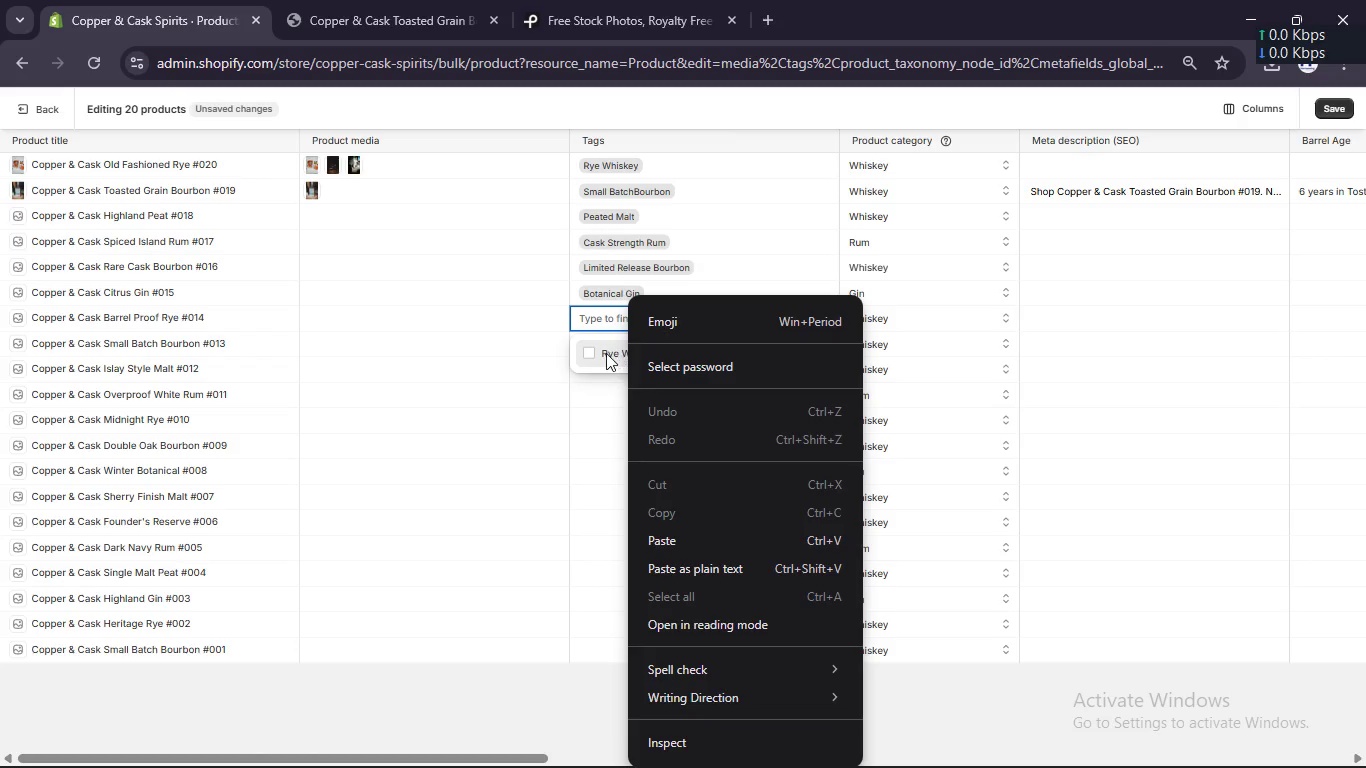 
left_click([604, 353])
 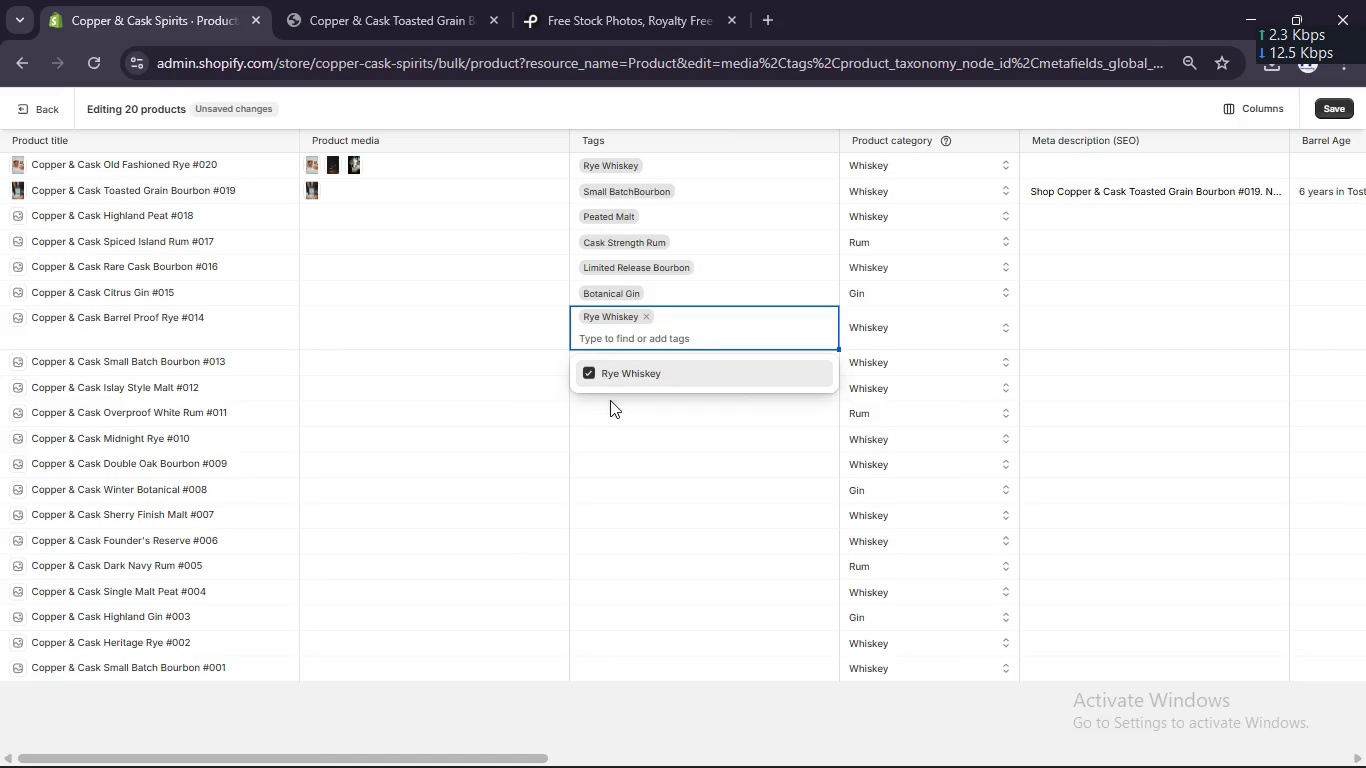 
left_click([610, 407])
 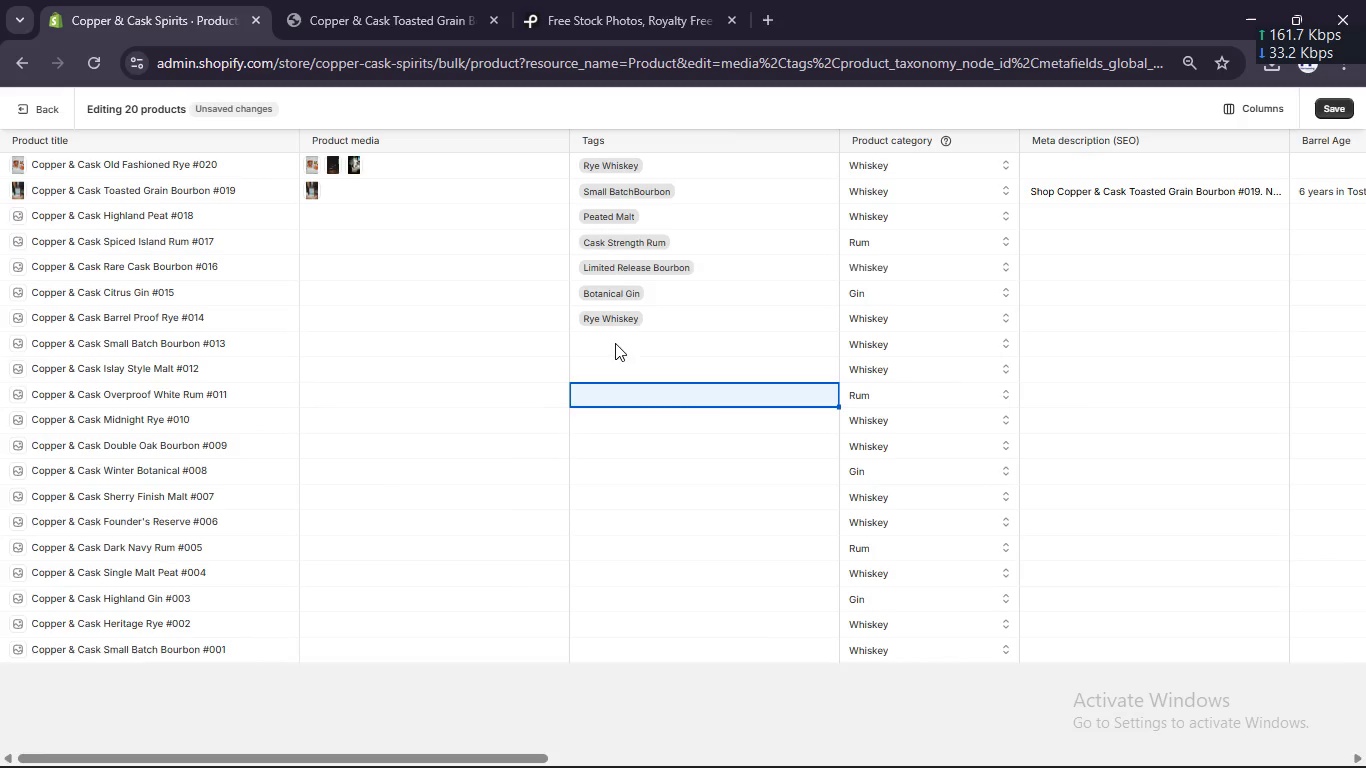 
left_click([614, 337])
 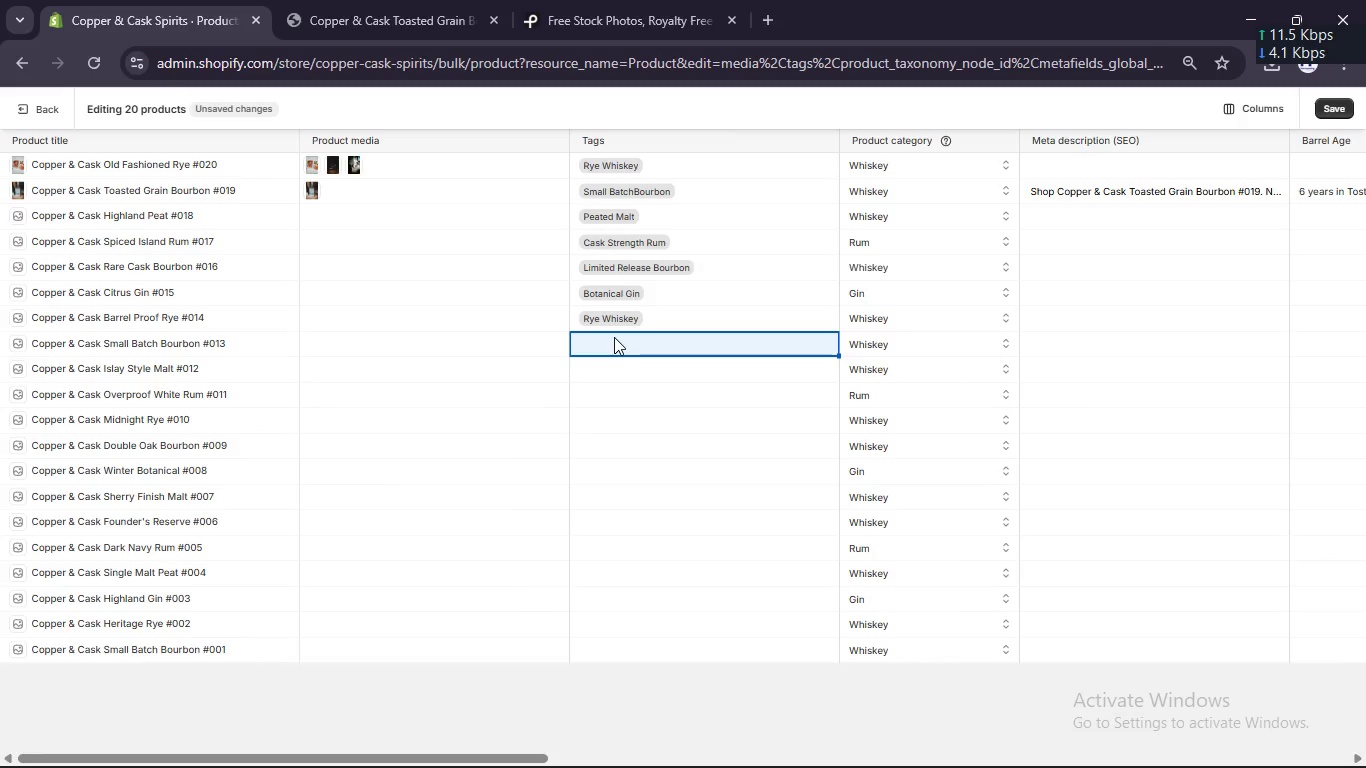 
left_click([614, 337])
 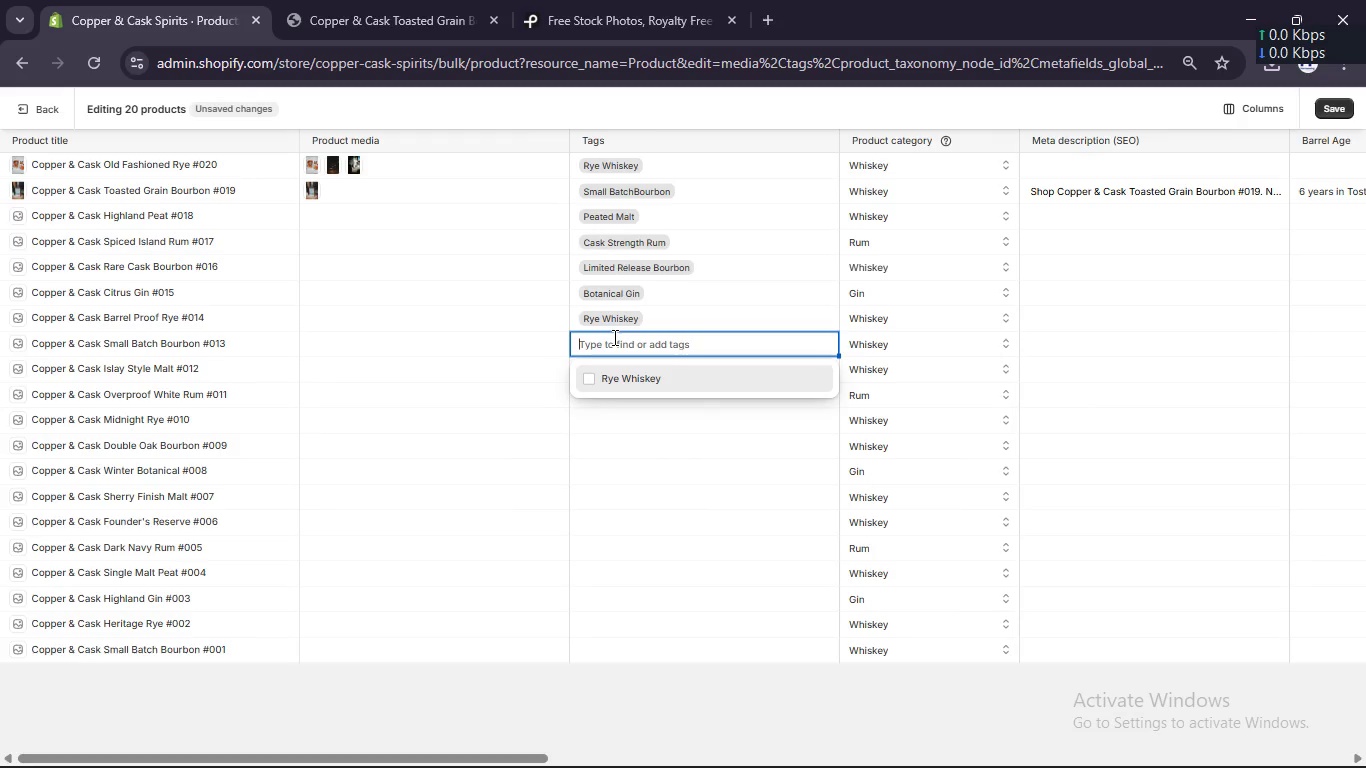 
type(Small Batch Bourbon)
 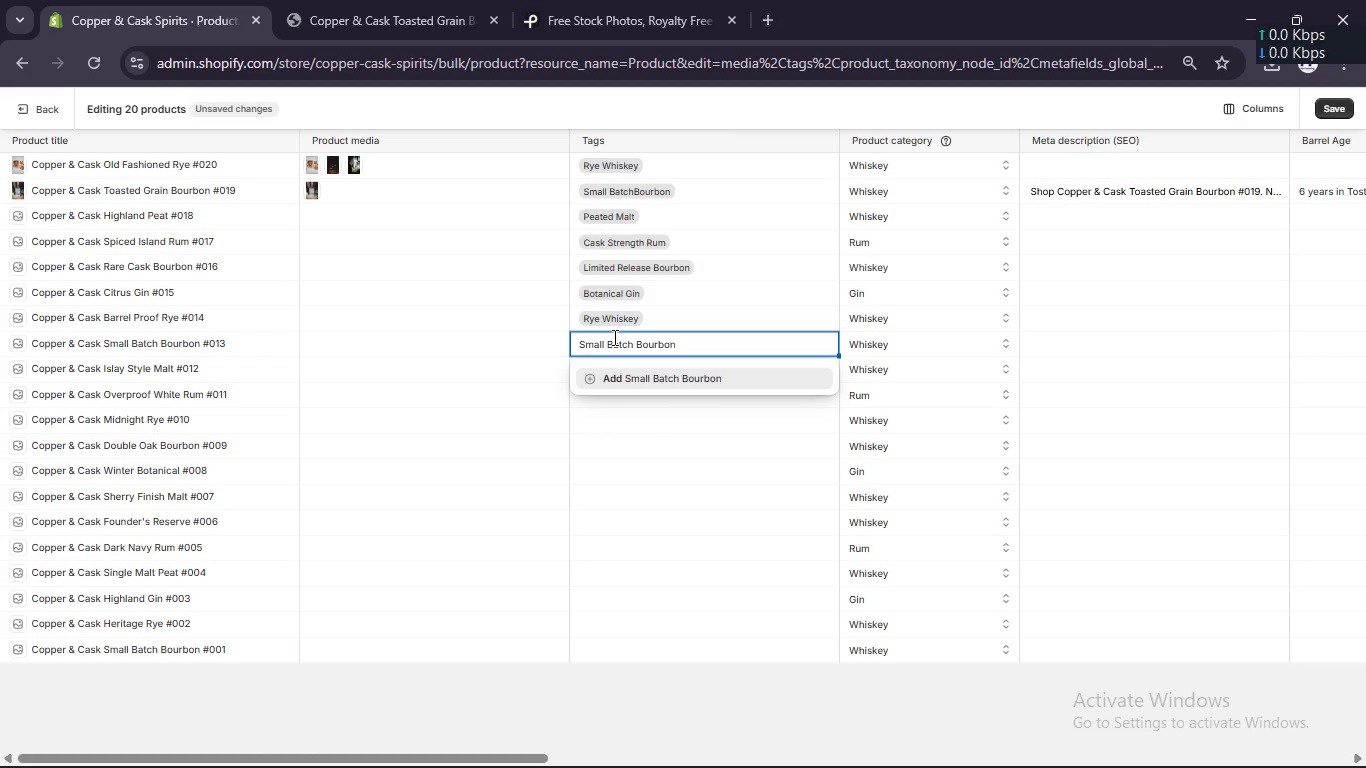 
key(Control+A)
 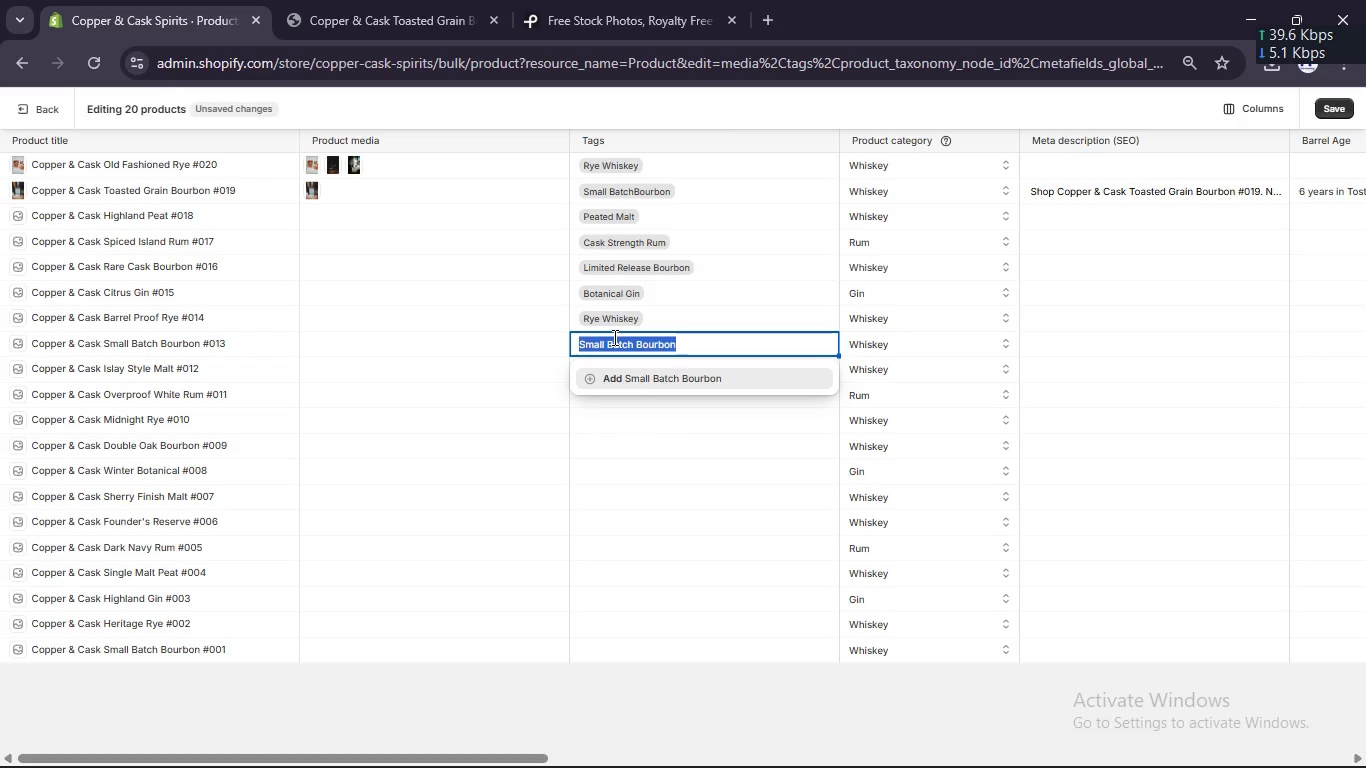 
key(Control+C)
 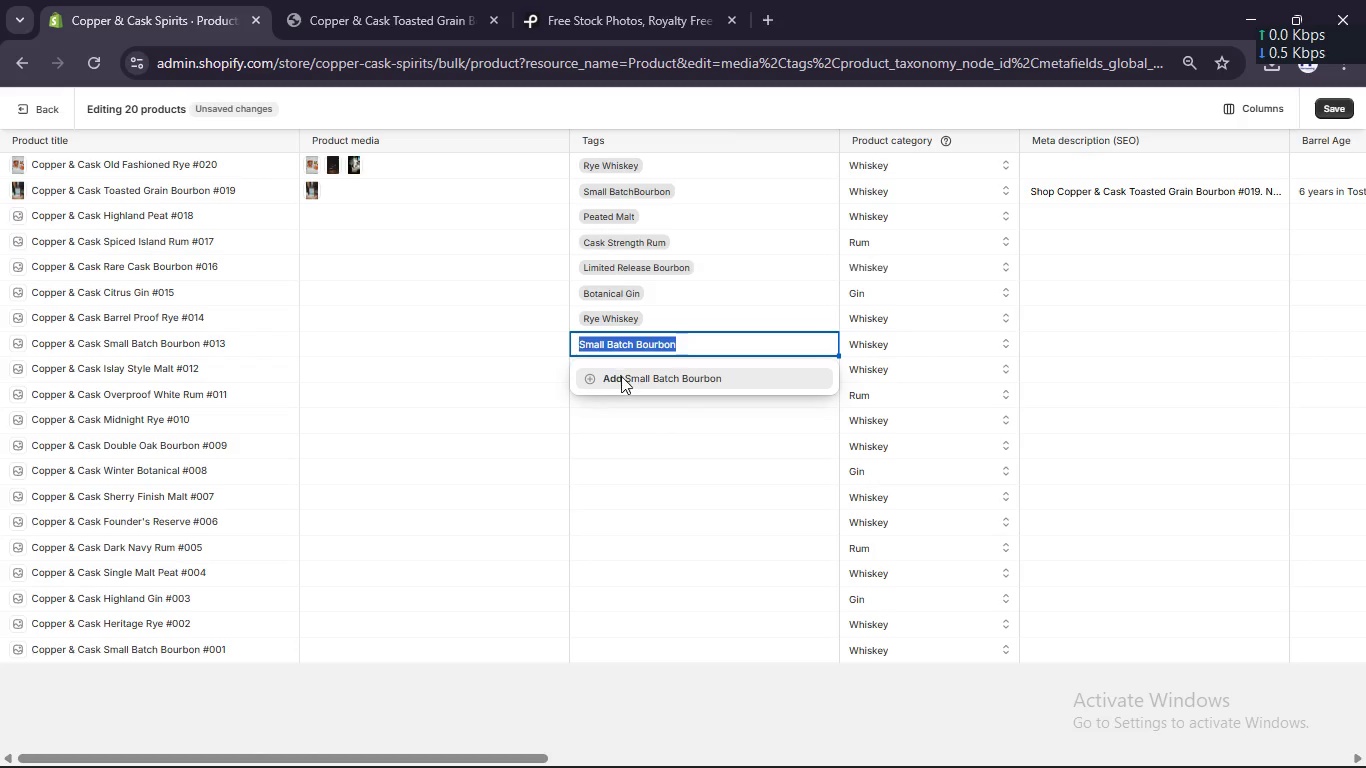 
left_click([621, 380])
 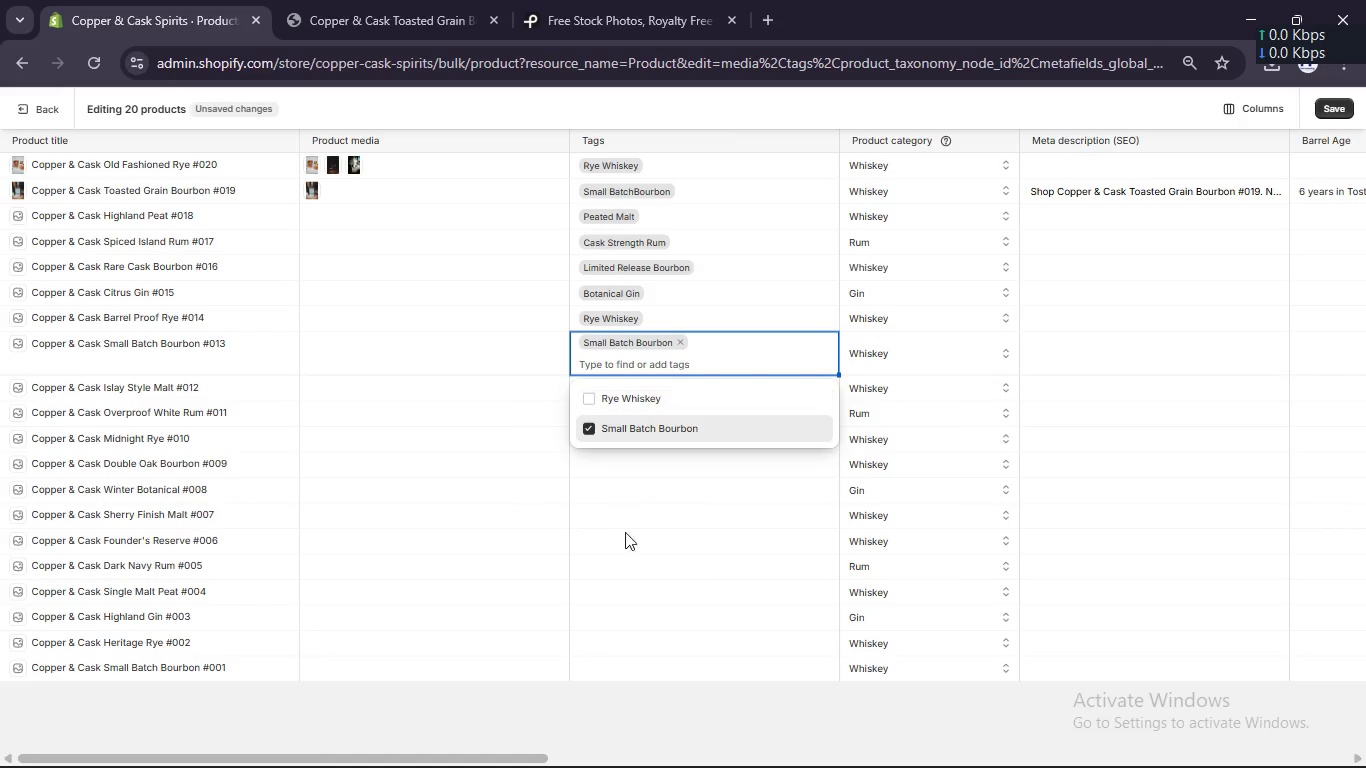 
left_click([627, 549])
 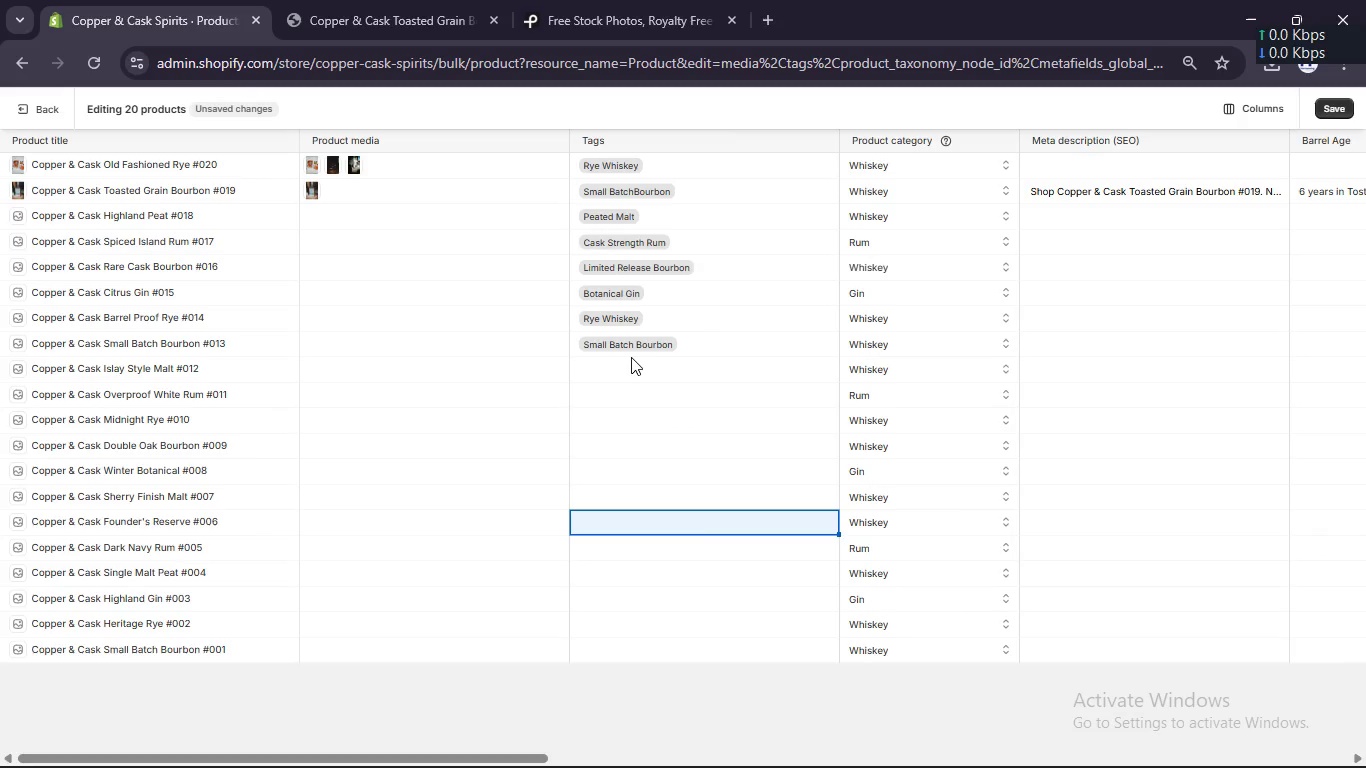 
left_click([631, 365])
 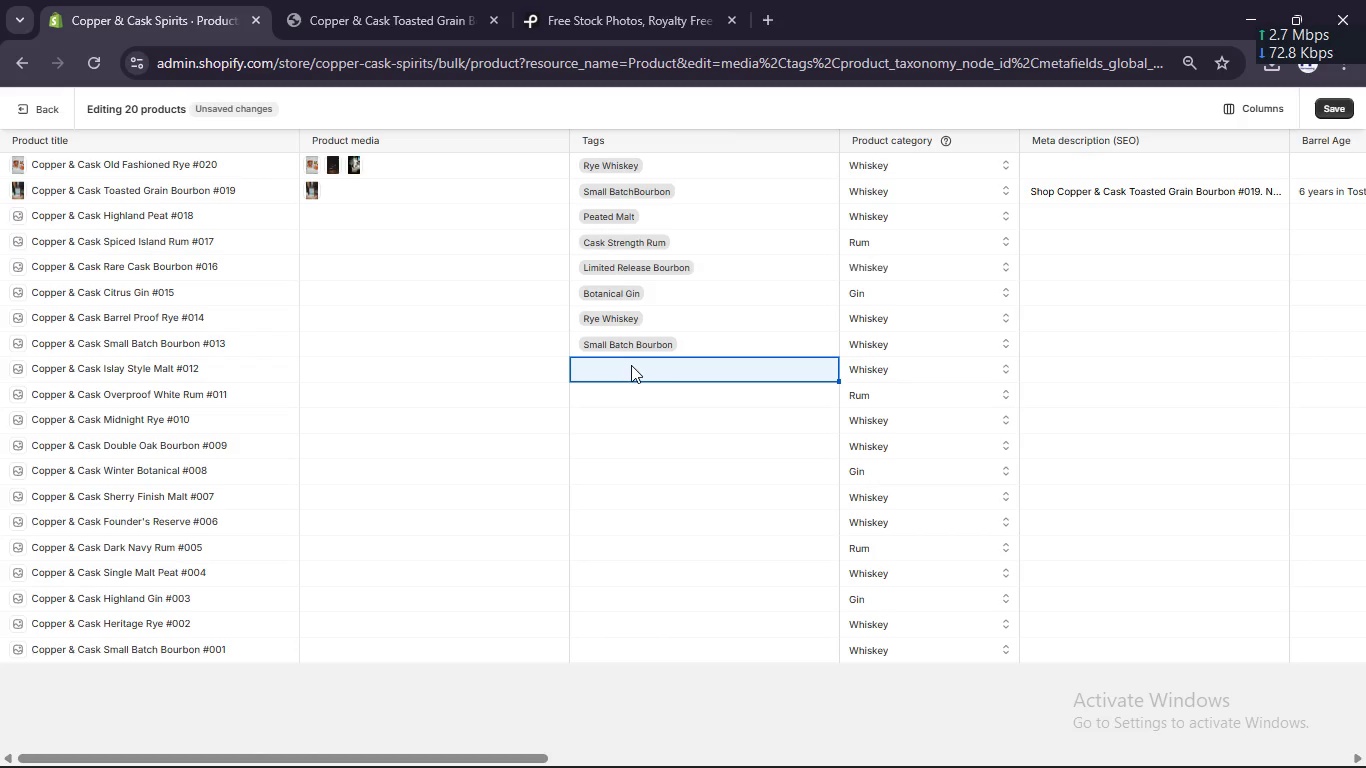 
left_click([631, 365])
 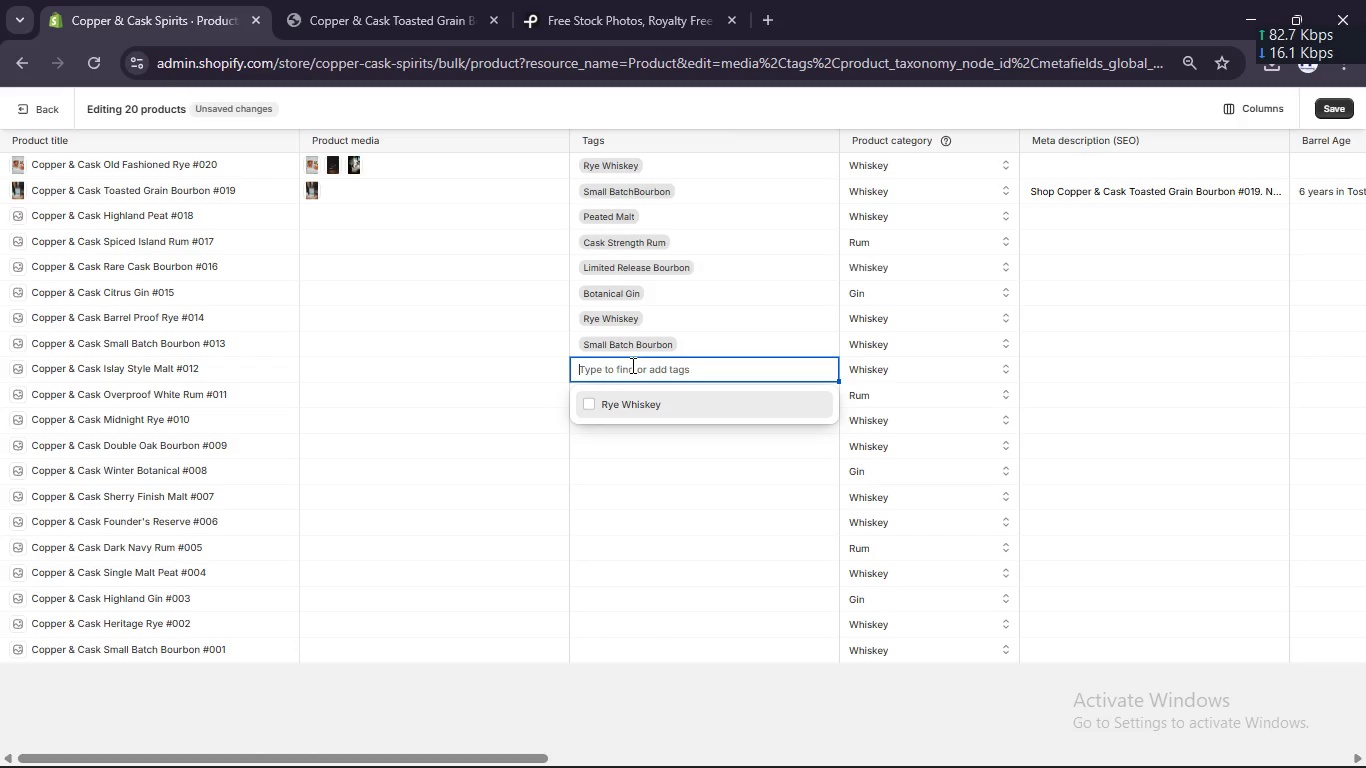 
double_click([631, 365])
 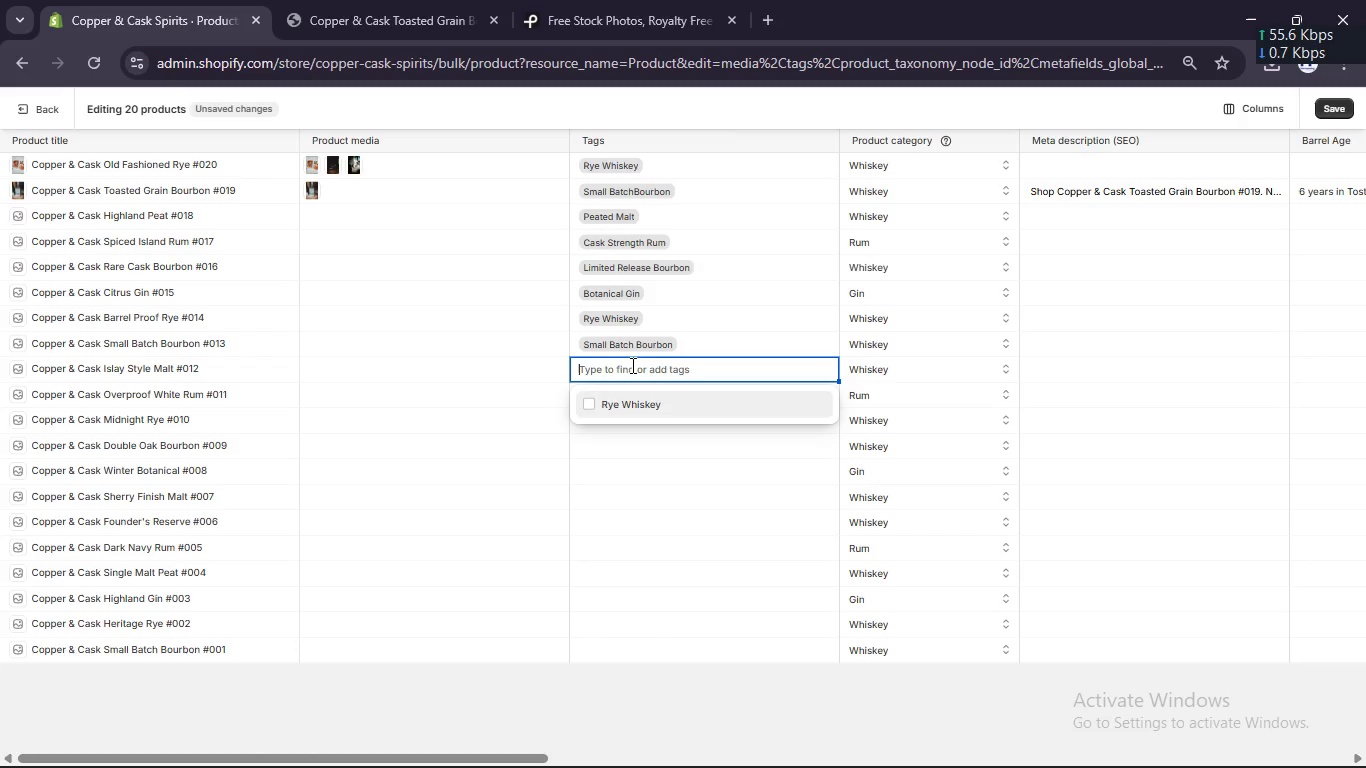 
type(Peated Salt)
 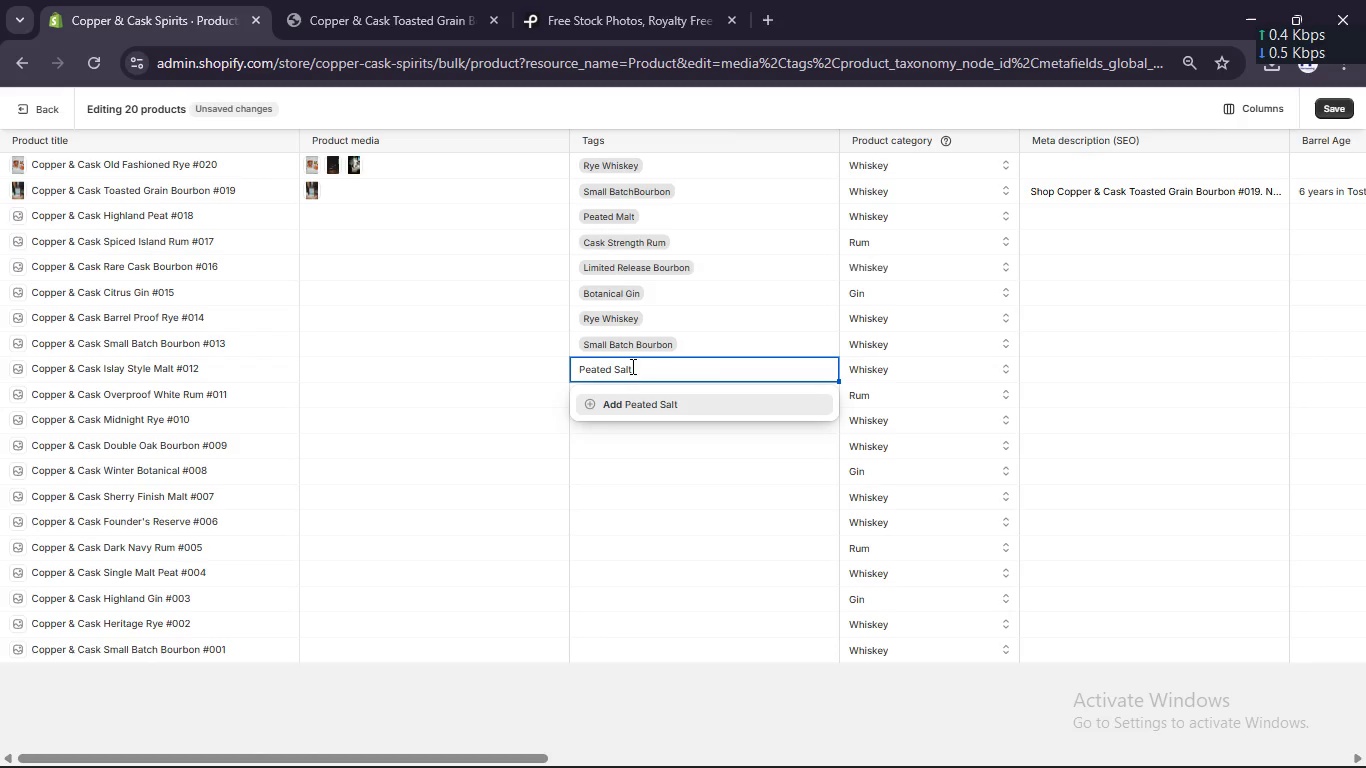 
key(Enter)
 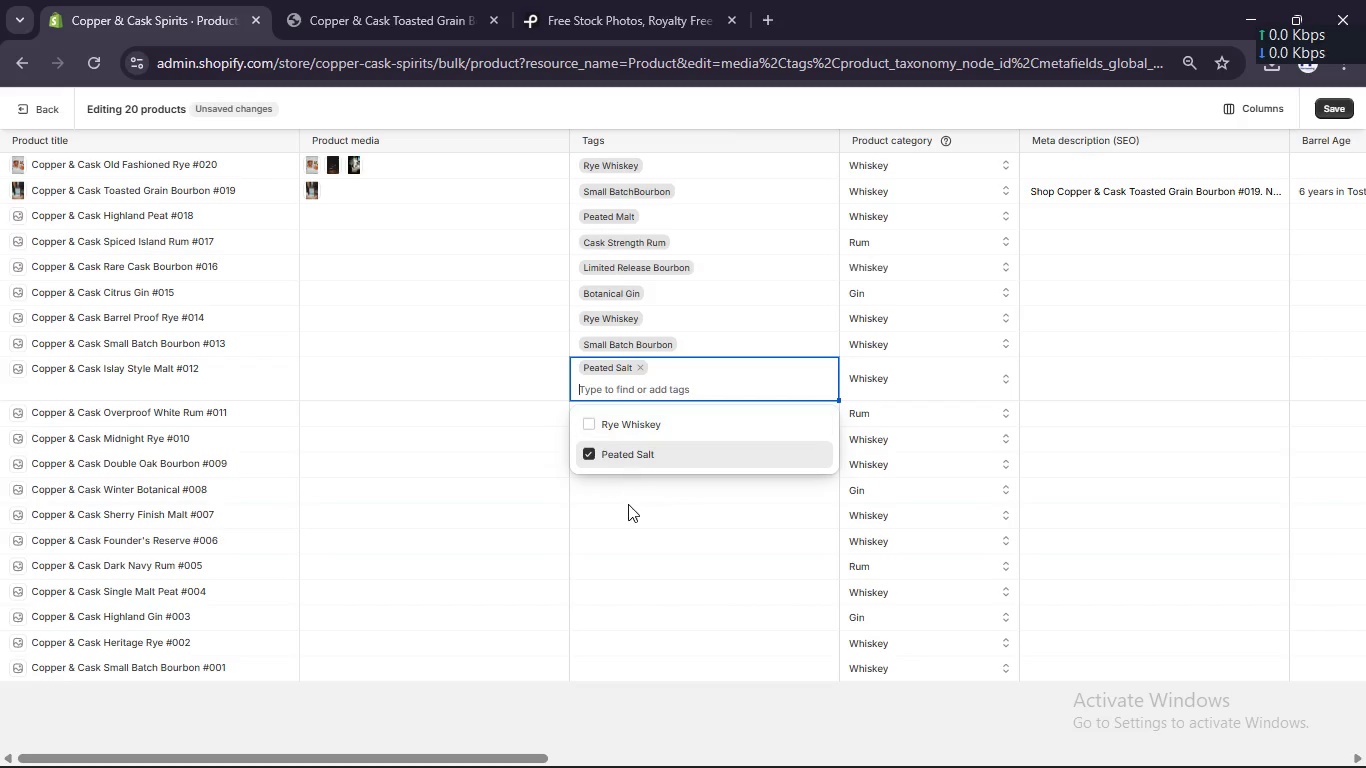 
left_click([628, 504])
 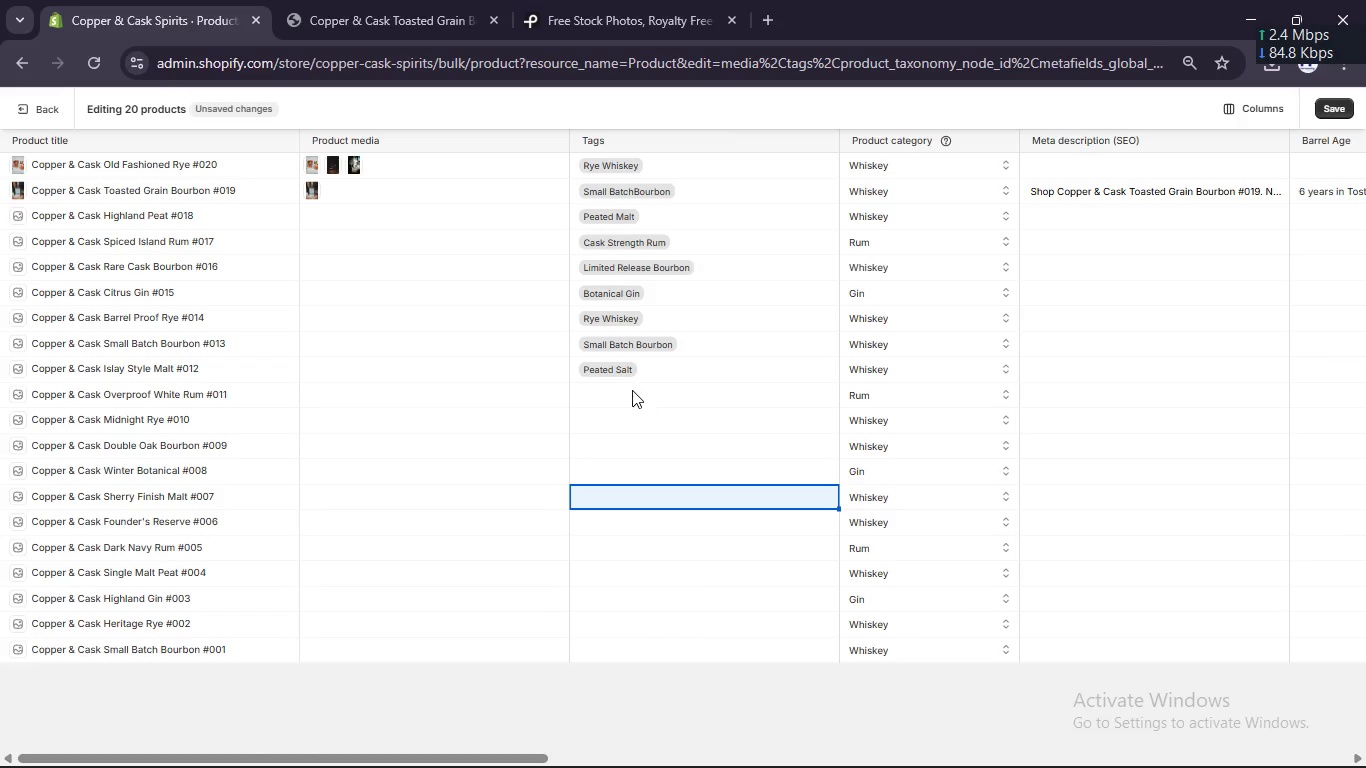 
left_click([632, 392])
 